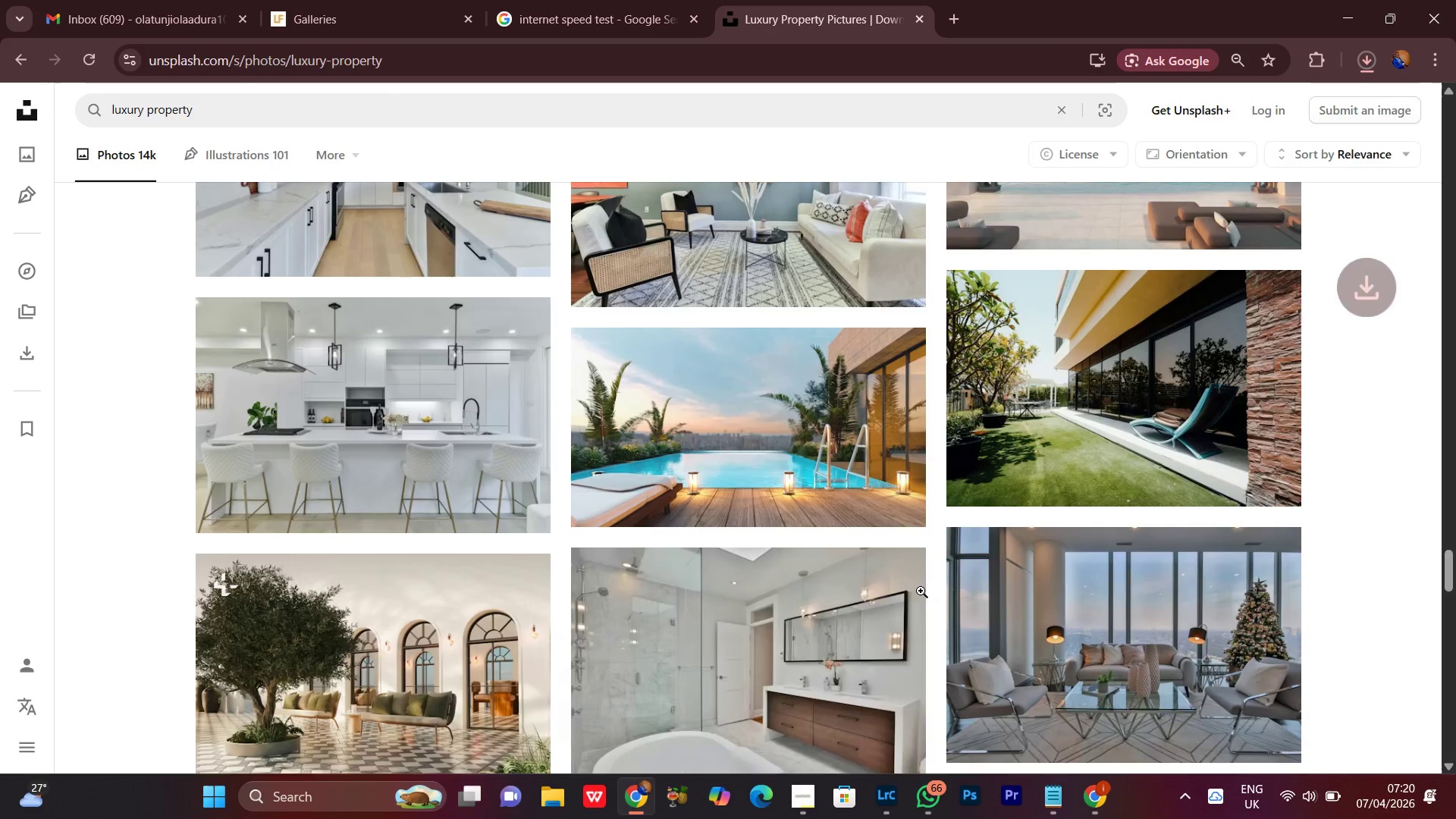 
scroll: coordinate [921, 591], scroll_direction: none, amount: 0.0
 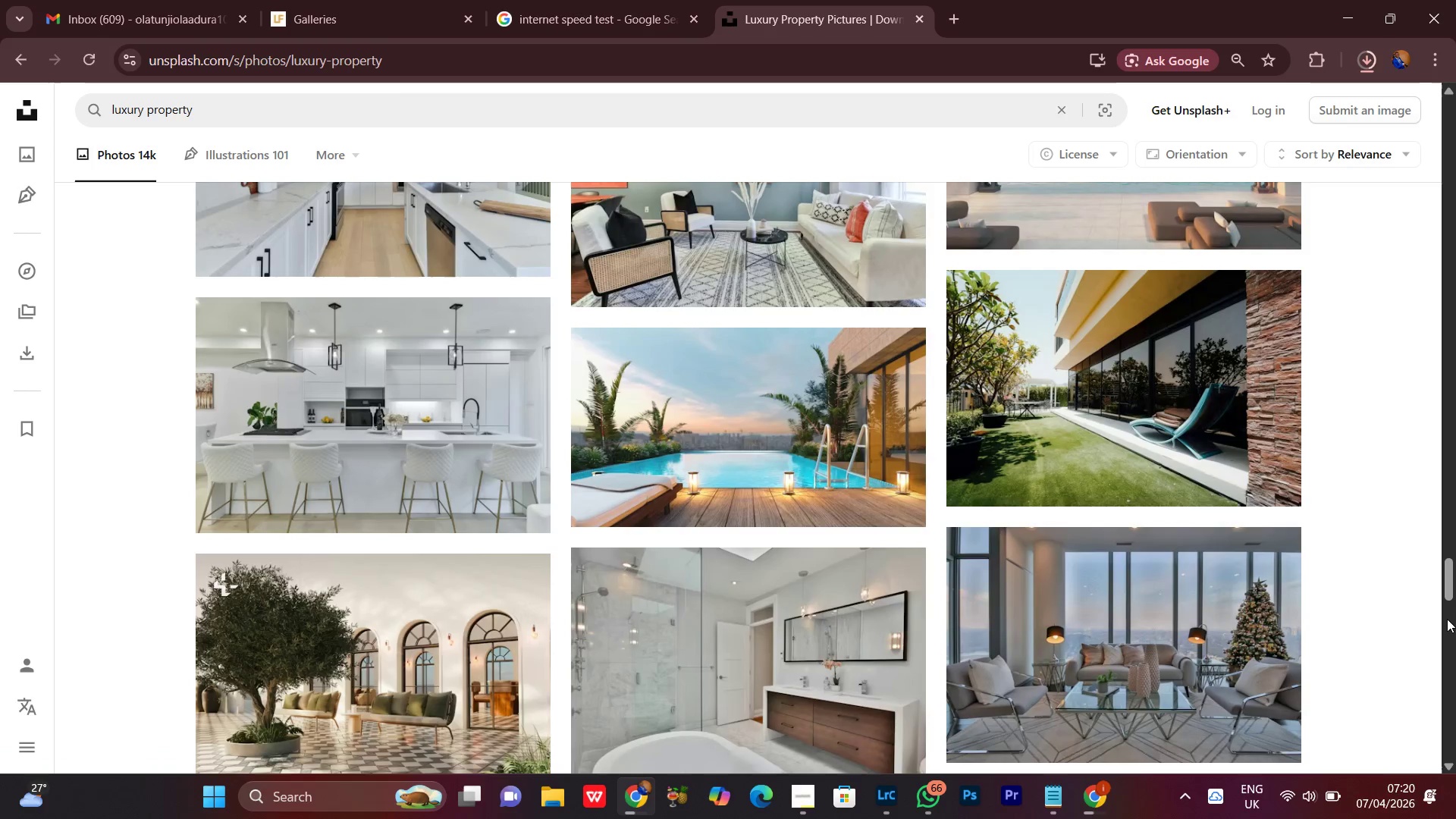 
scroll: coordinate [1447, 619], scroll_direction: up, amount: 1.0
 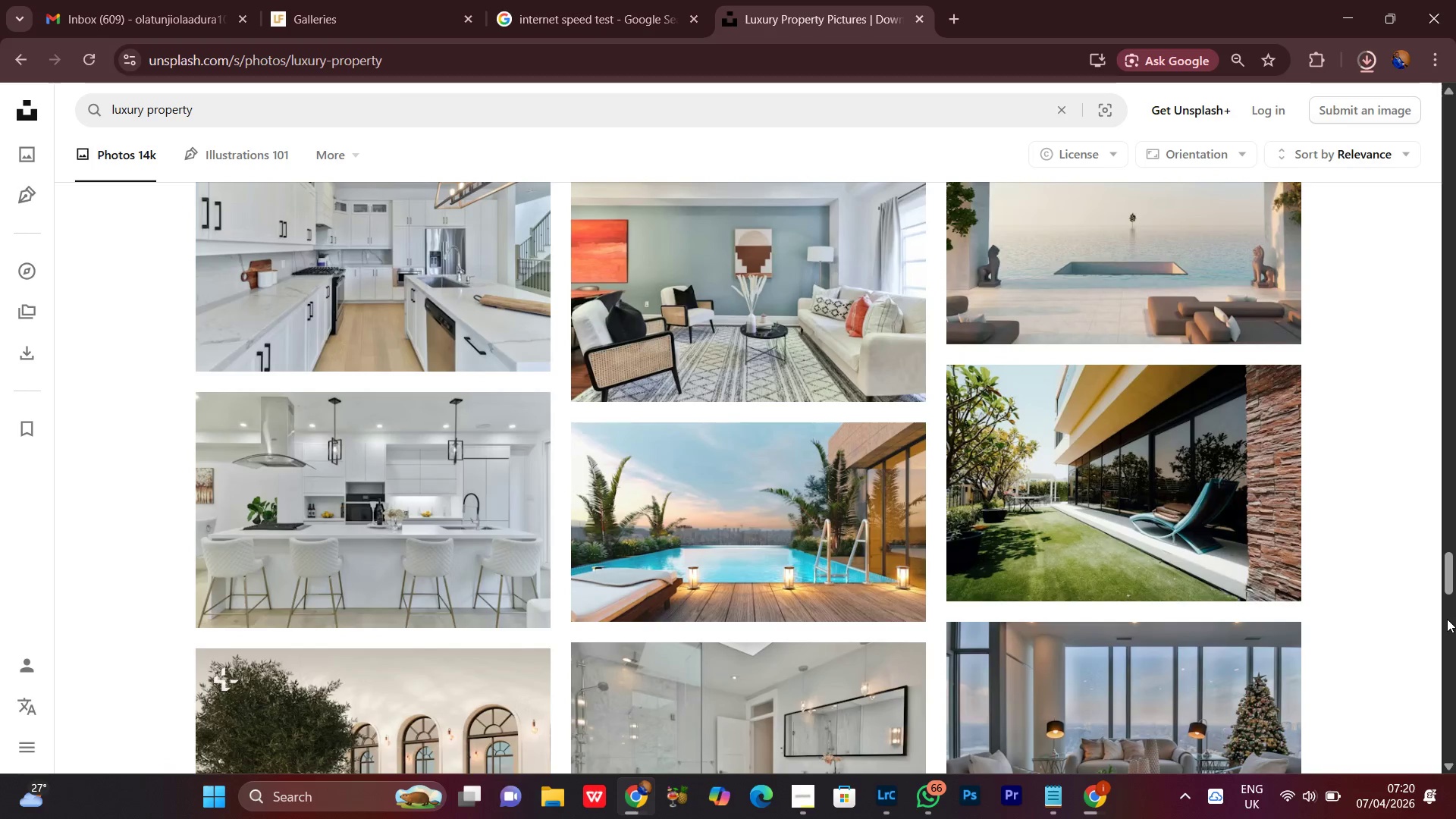 
scroll: coordinate [1447, 619], scroll_direction: none, amount: 0.0
 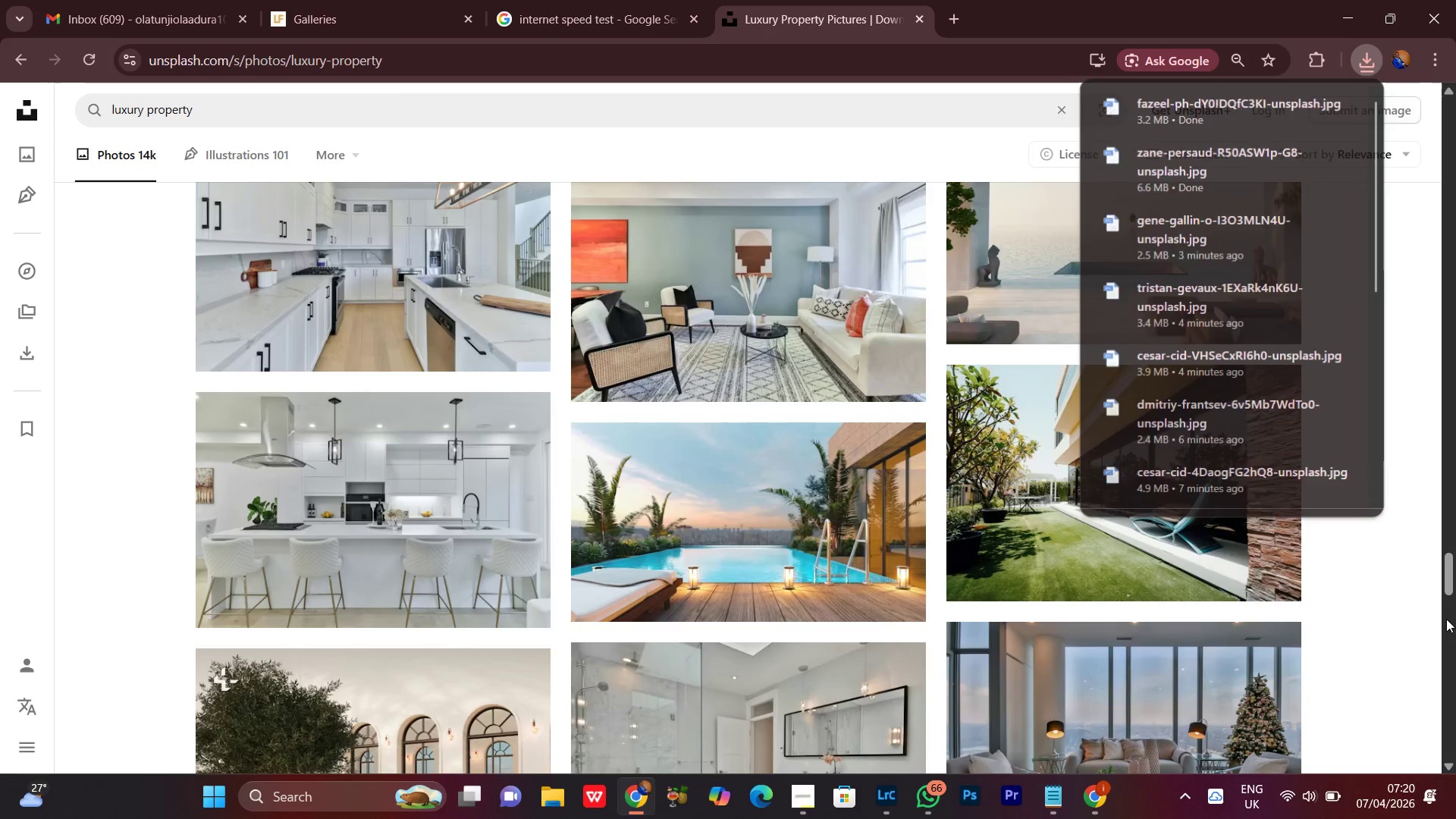 
scroll: coordinate [1446, 619], scroll_direction: down, amount: 2.0
 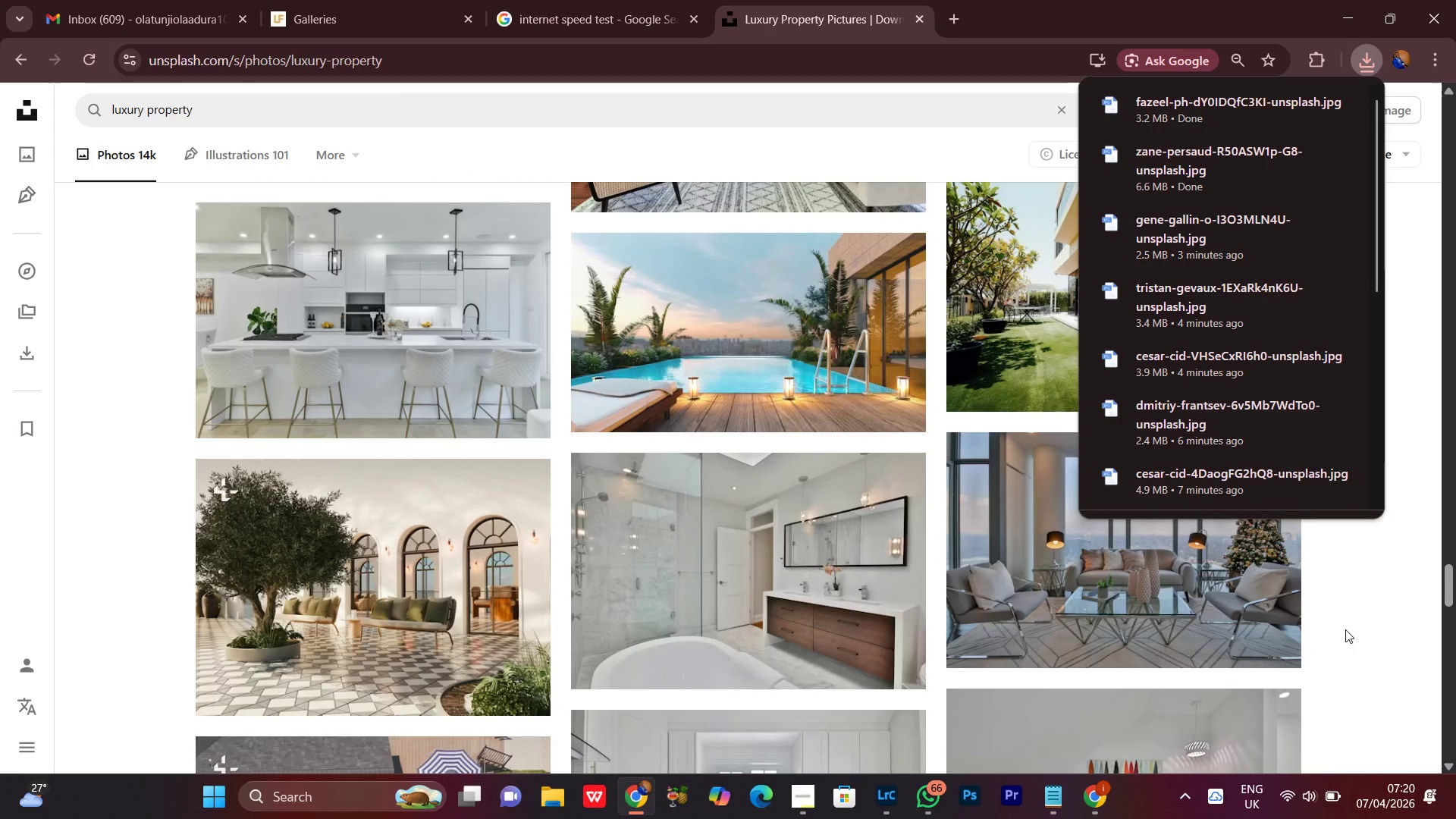 
left_click([1345, 629])
 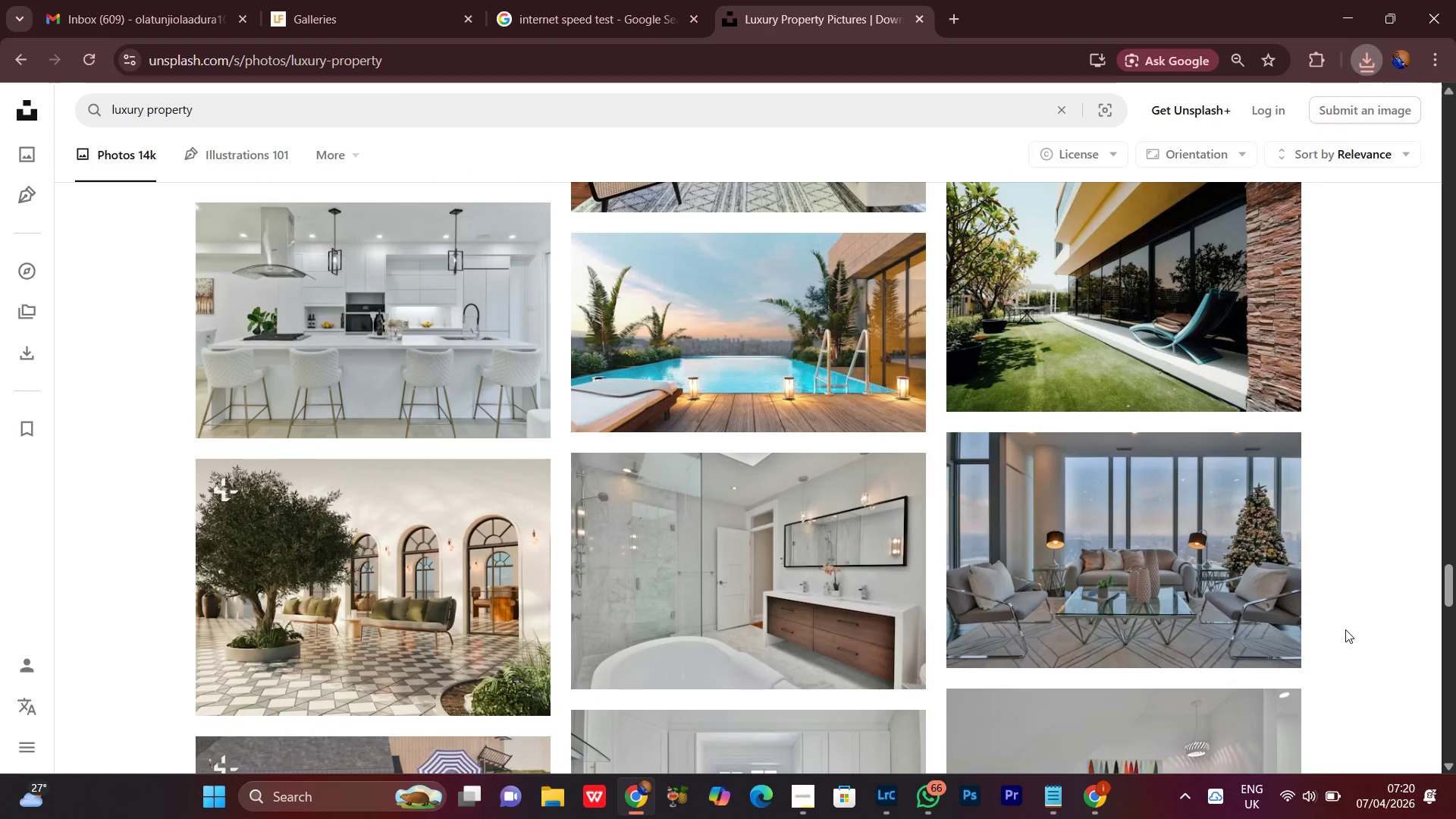 
scroll: coordinate [1345, 629], scroll_direction: down, amount: 14.0
 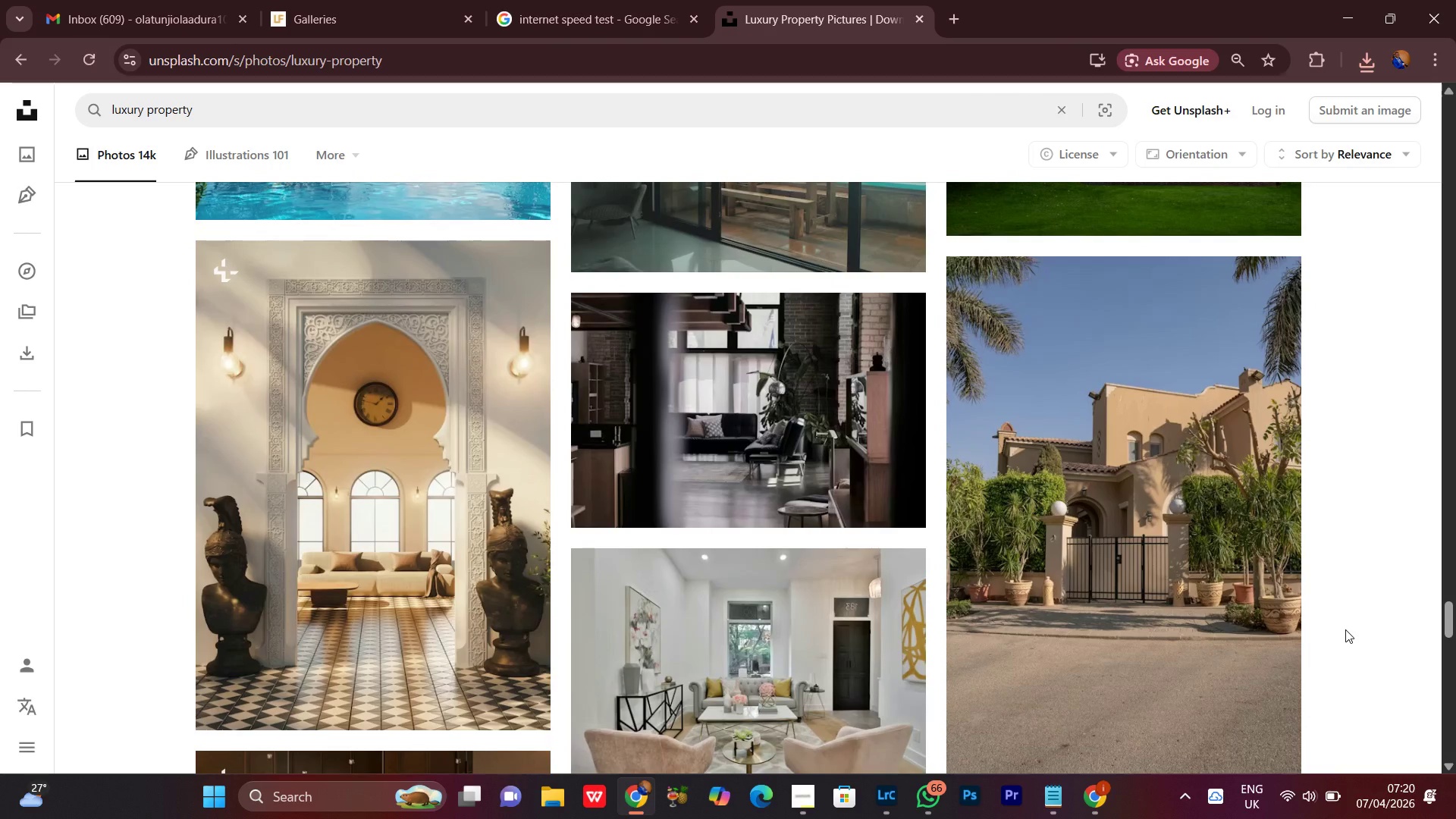 
scroll: coordinate [1345, 629], scroll_direction: down, amount: 6.0
 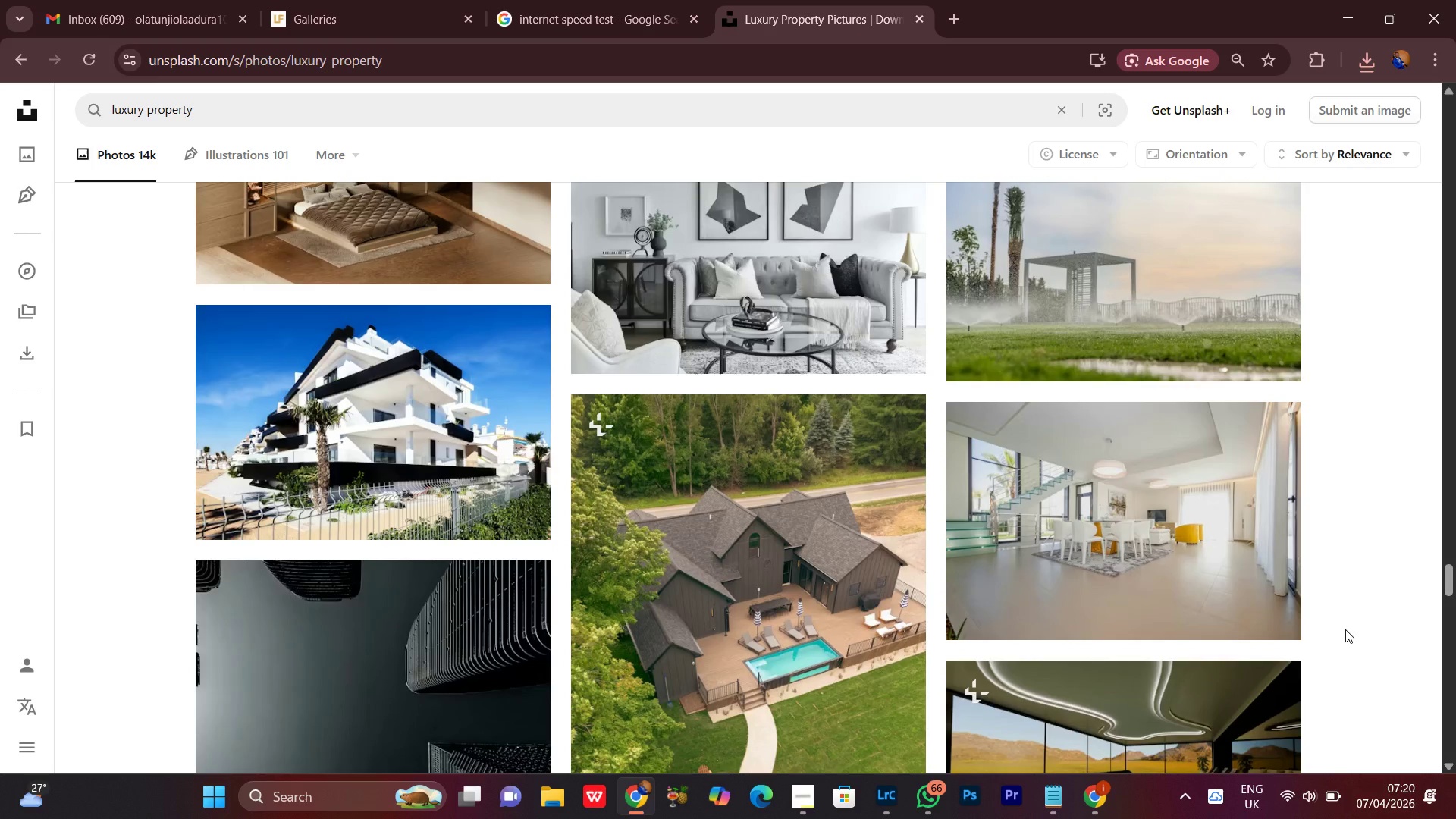 
wait(5.41)
 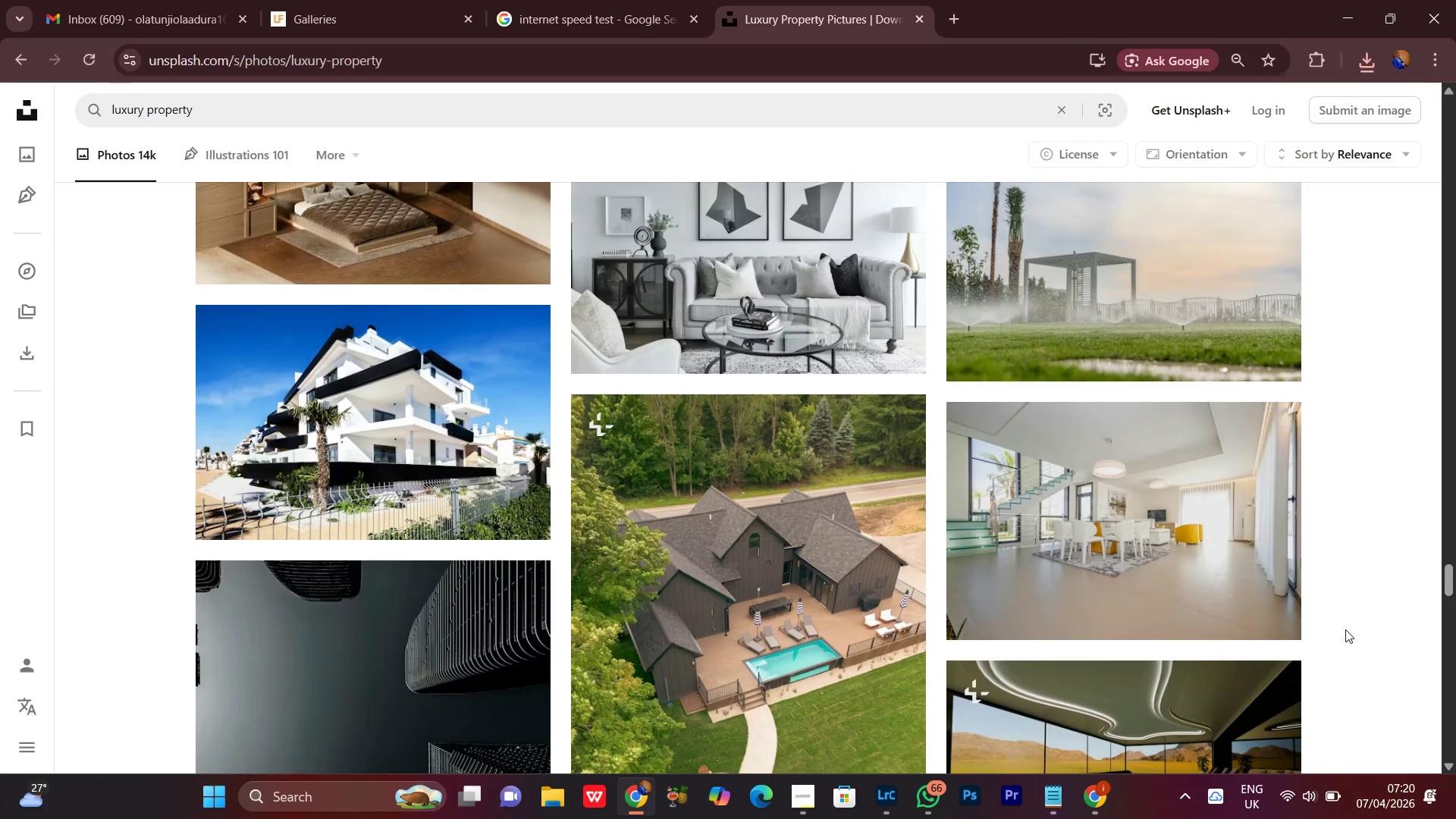 
scroll: coordinate [1416, 620], scroll_direction: down, amount: 8.0
 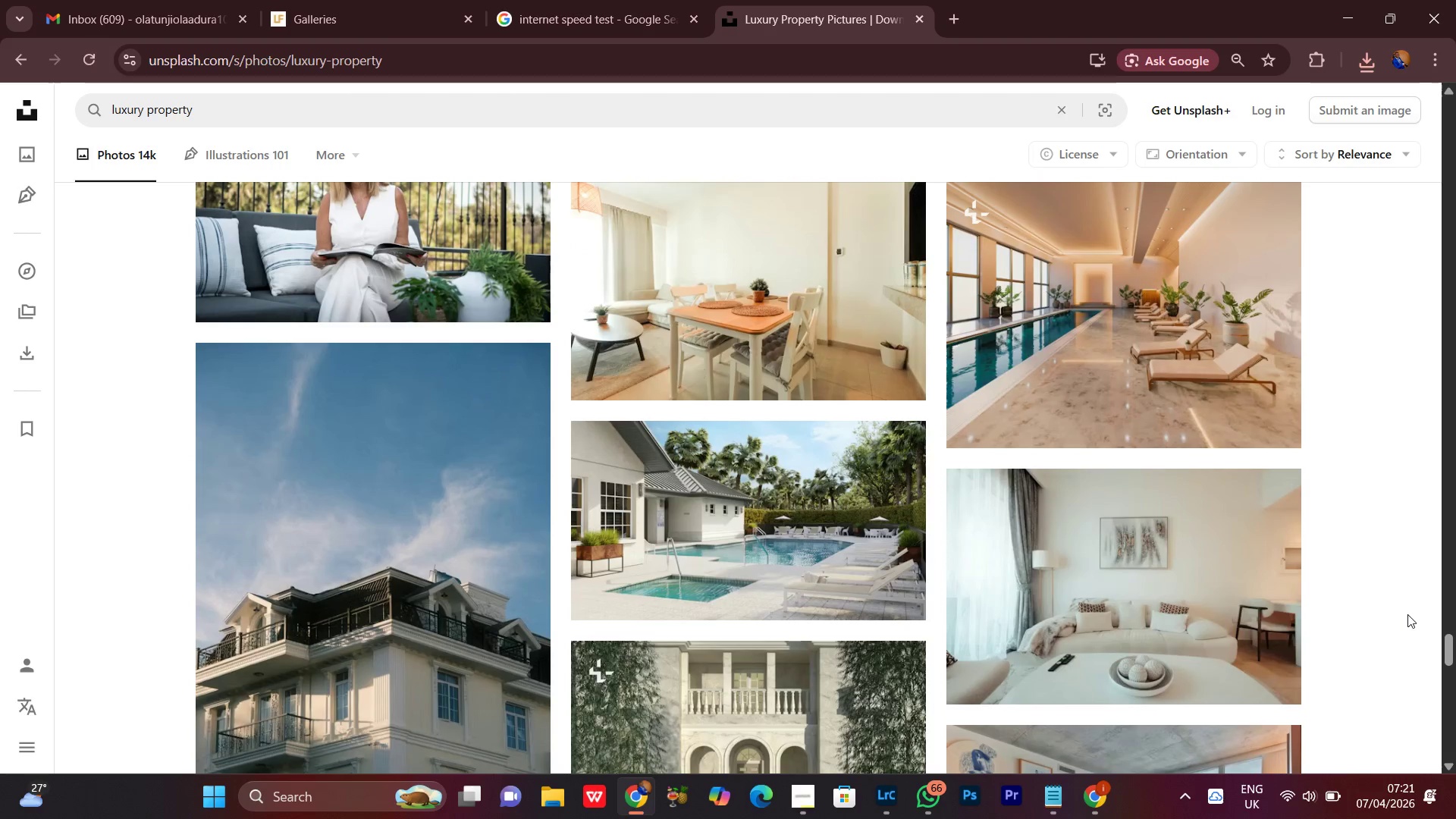 
scroll: coordinate [1372, 613], scroll_direction: up, amount: 3.0
 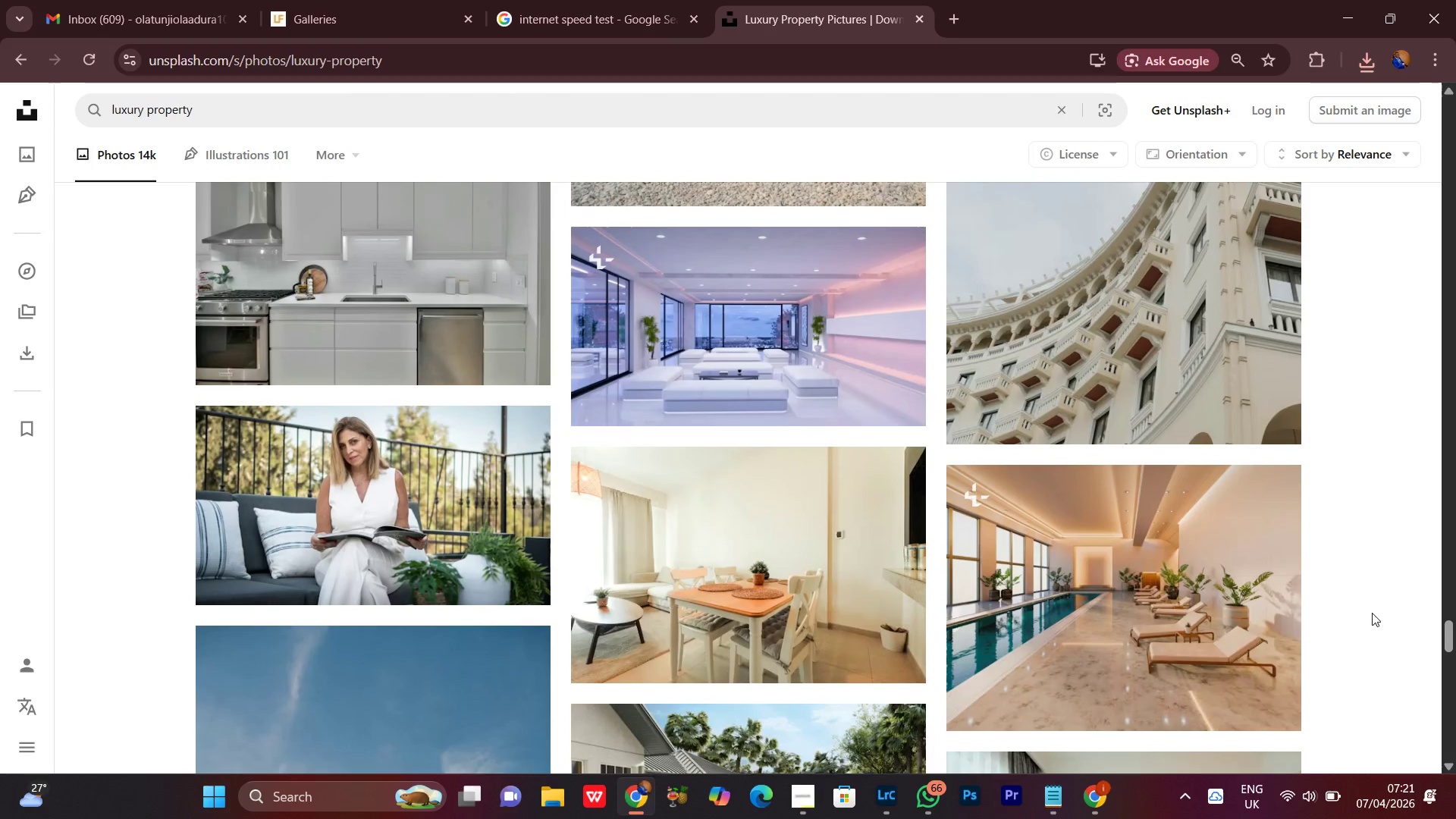 
scroll: coordinate [1372, 613], scroll_direction: down, amount: 8.0
 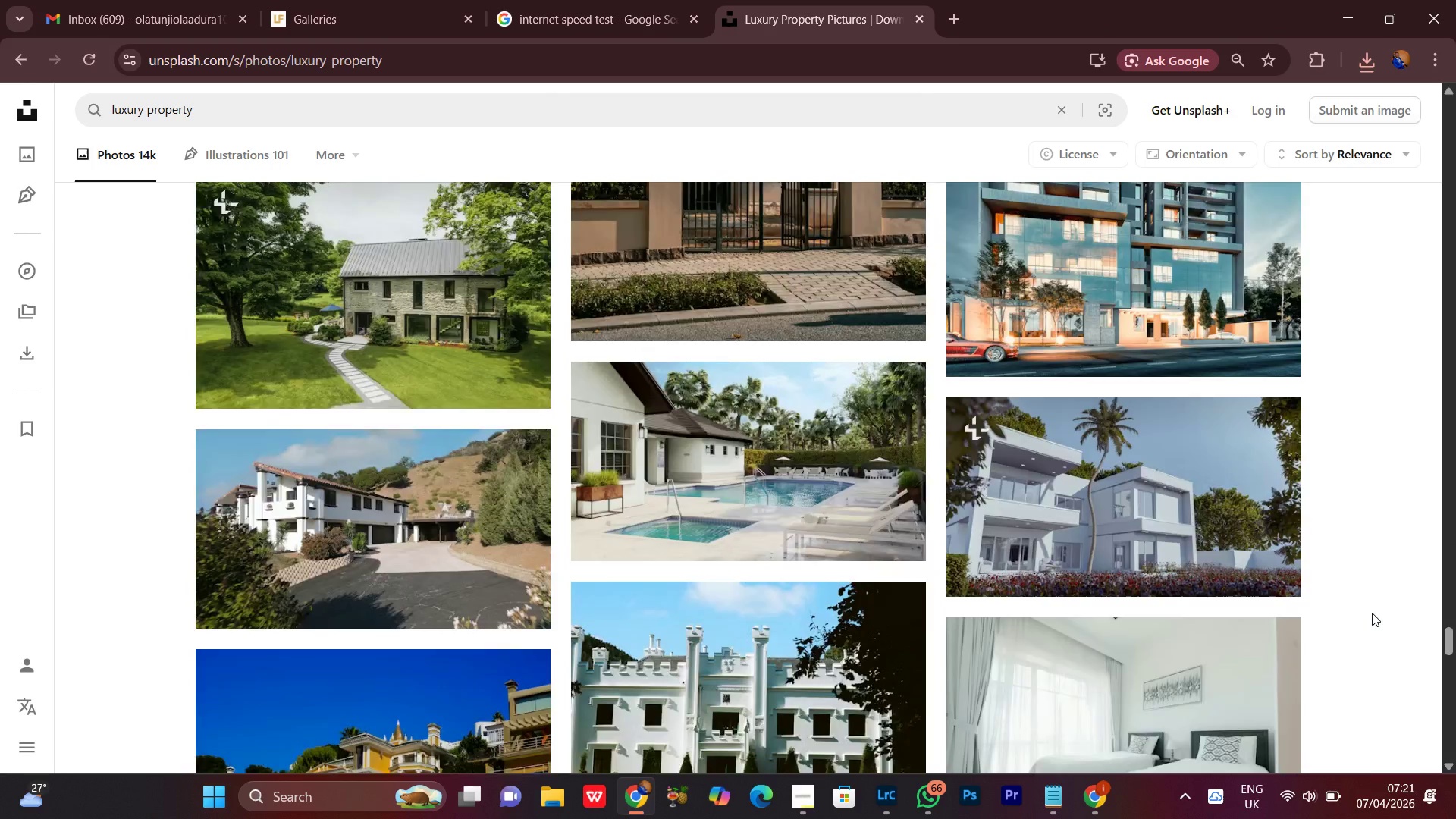 
scroll: coordinate [1372, 613], scroll_direction: up, amount: 3.0
 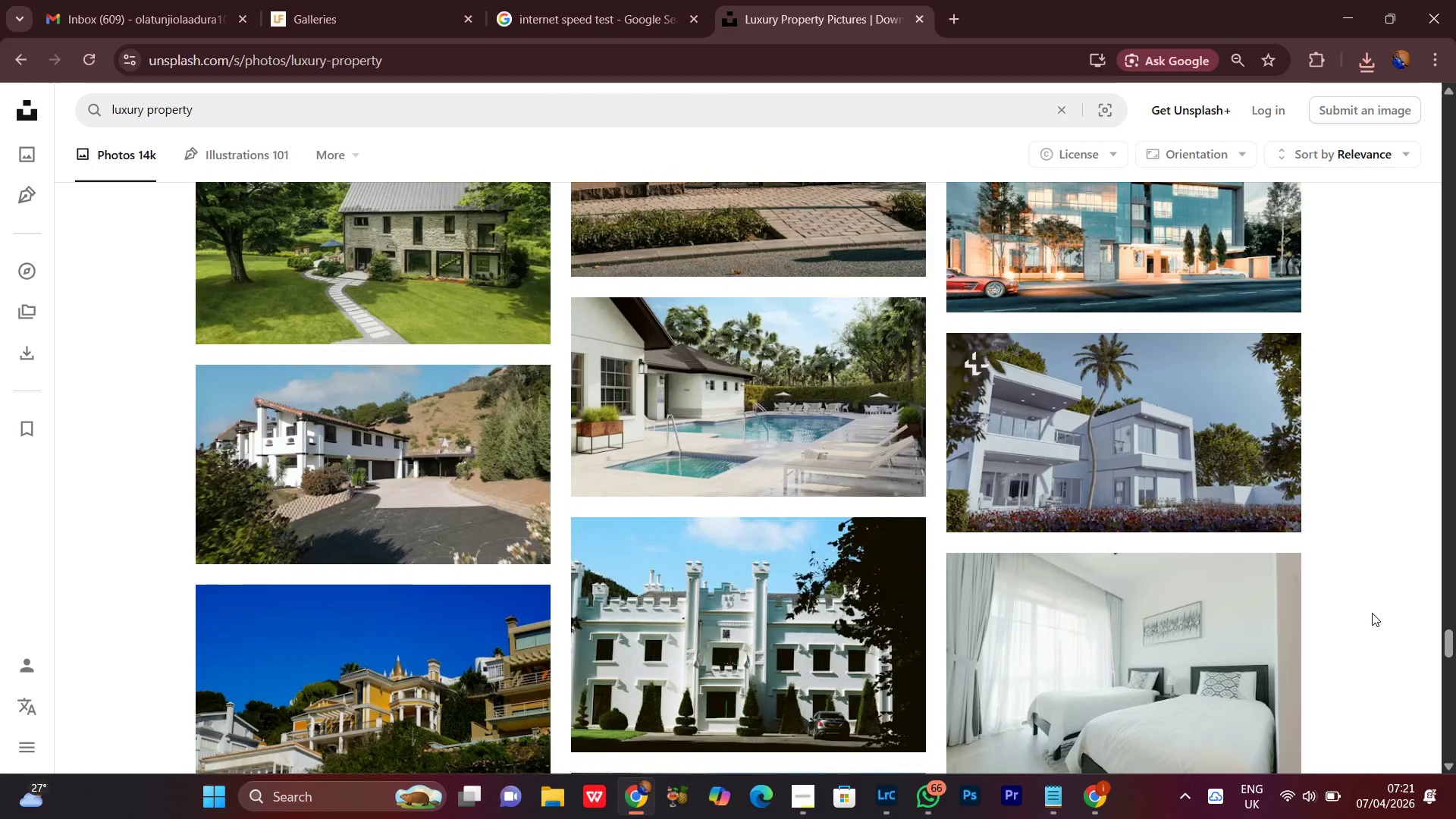 
scroll: coordinate [1372, 613], scroll_direction: down, amount: 6.0
 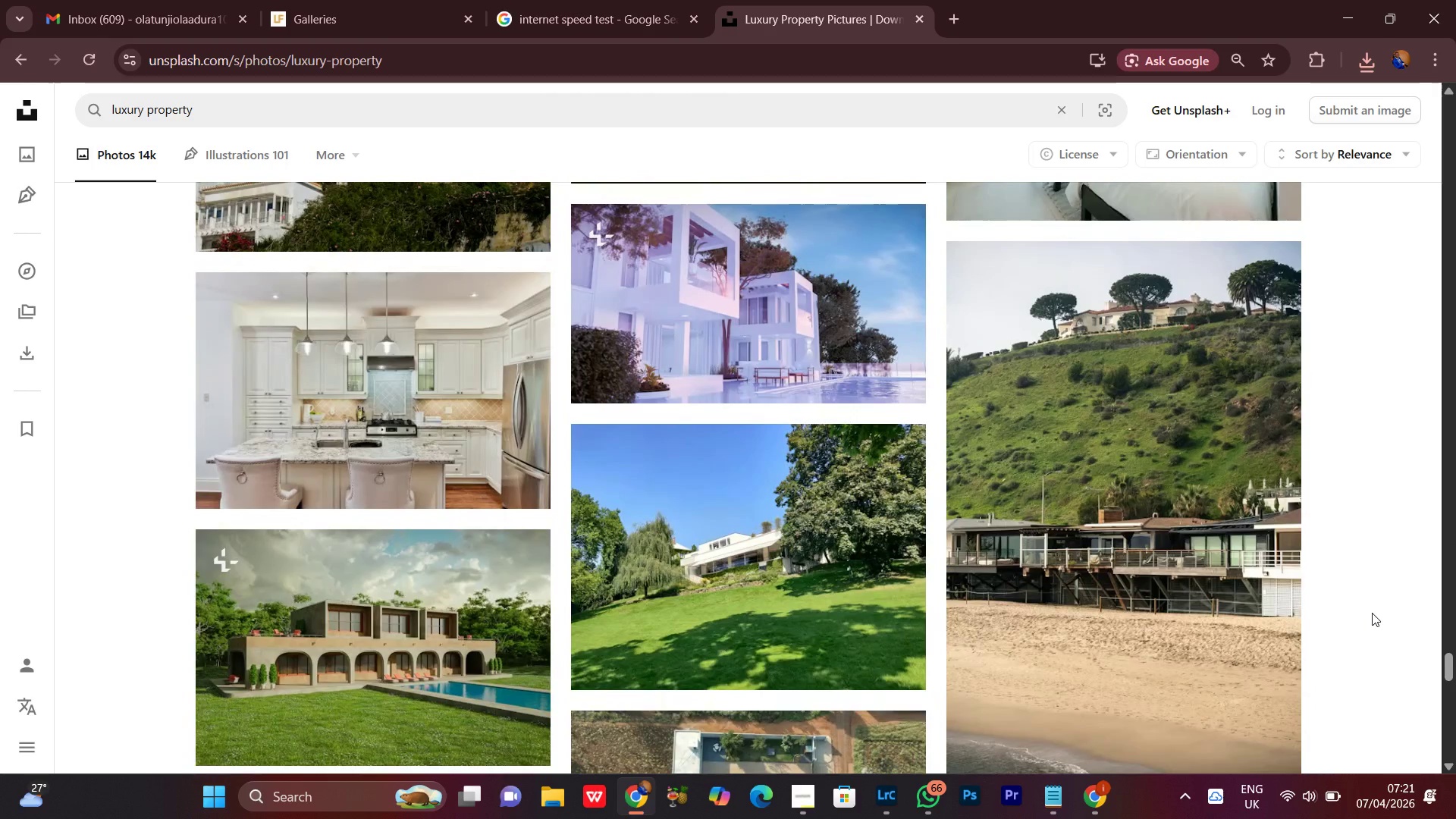 
scroll: coordinate [1372, 613], scroll_direction: up, amount: 4.0
 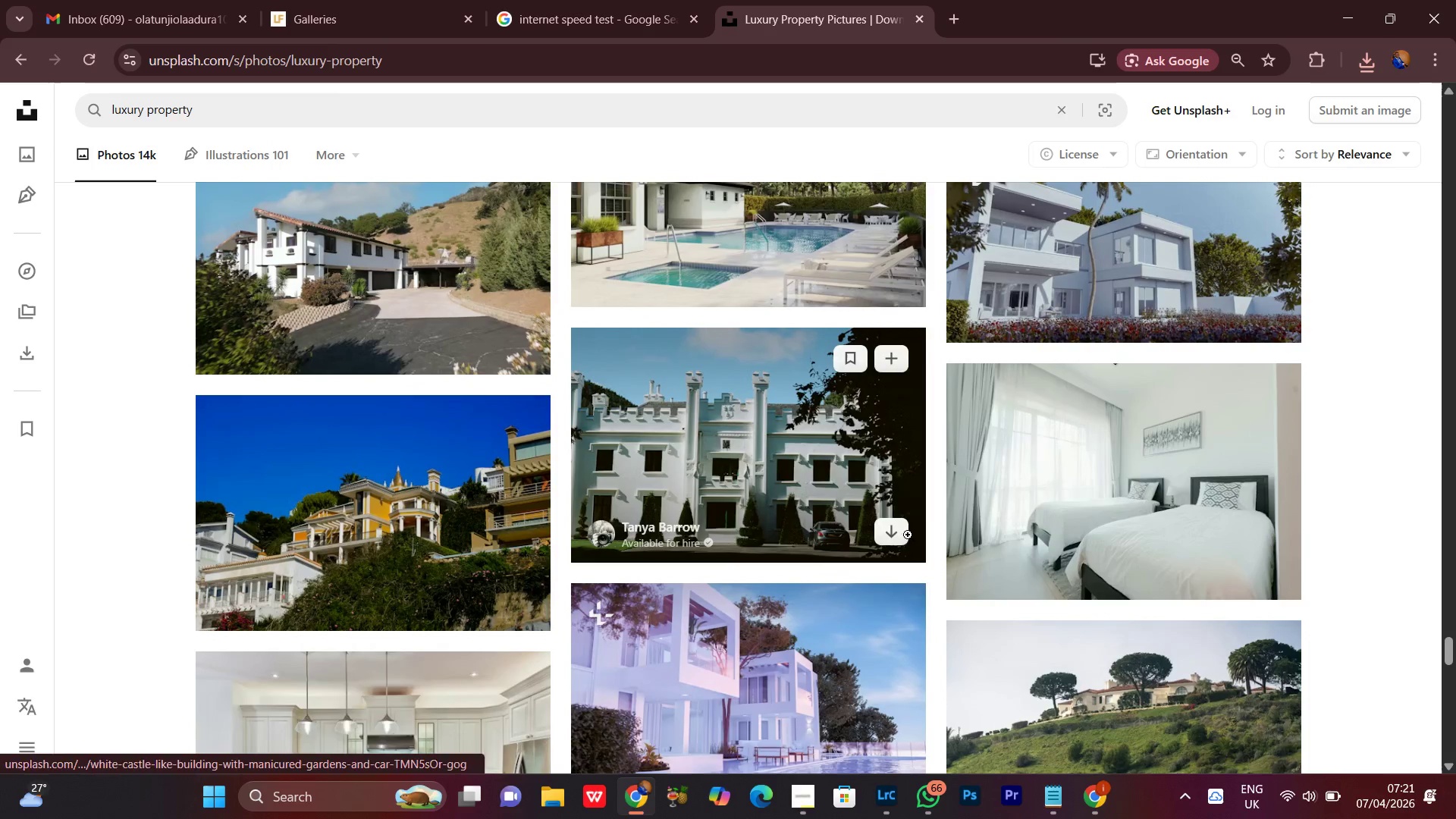 
left_click([896, 535])
 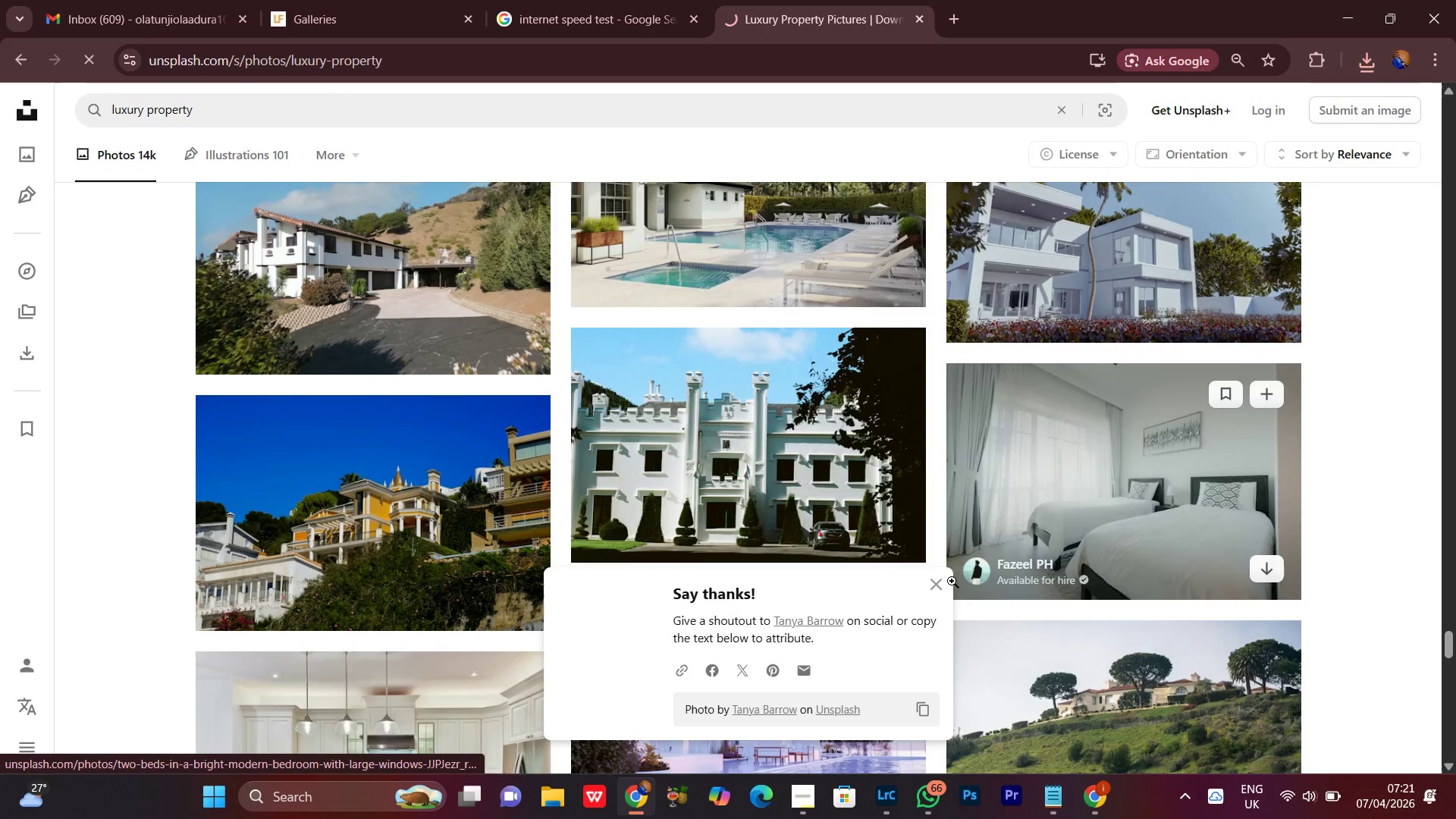 
left_click([936, 585])
 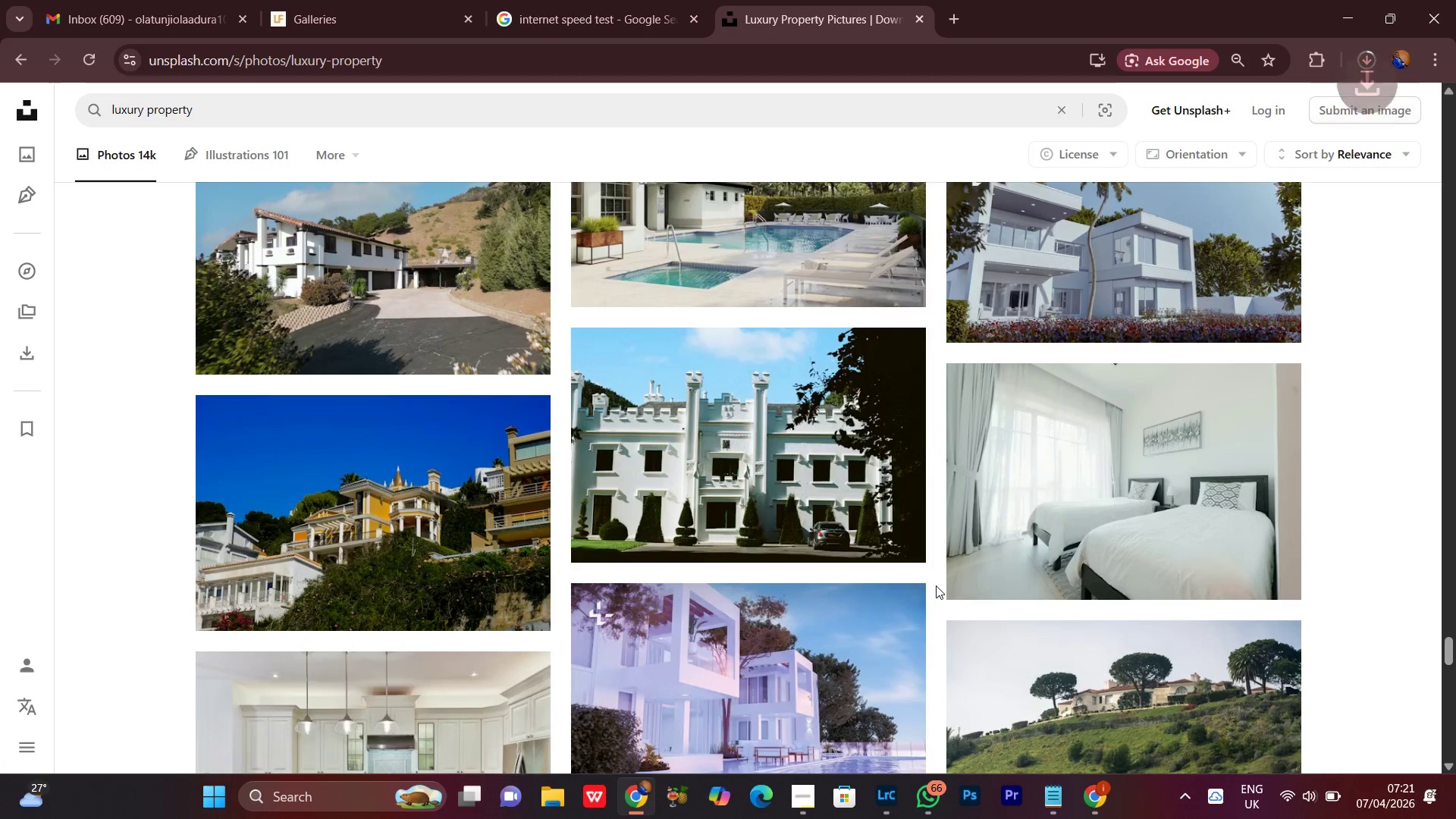 
scroll: coordinate [936, 585], scroll_direction: down, amount: 5.0
 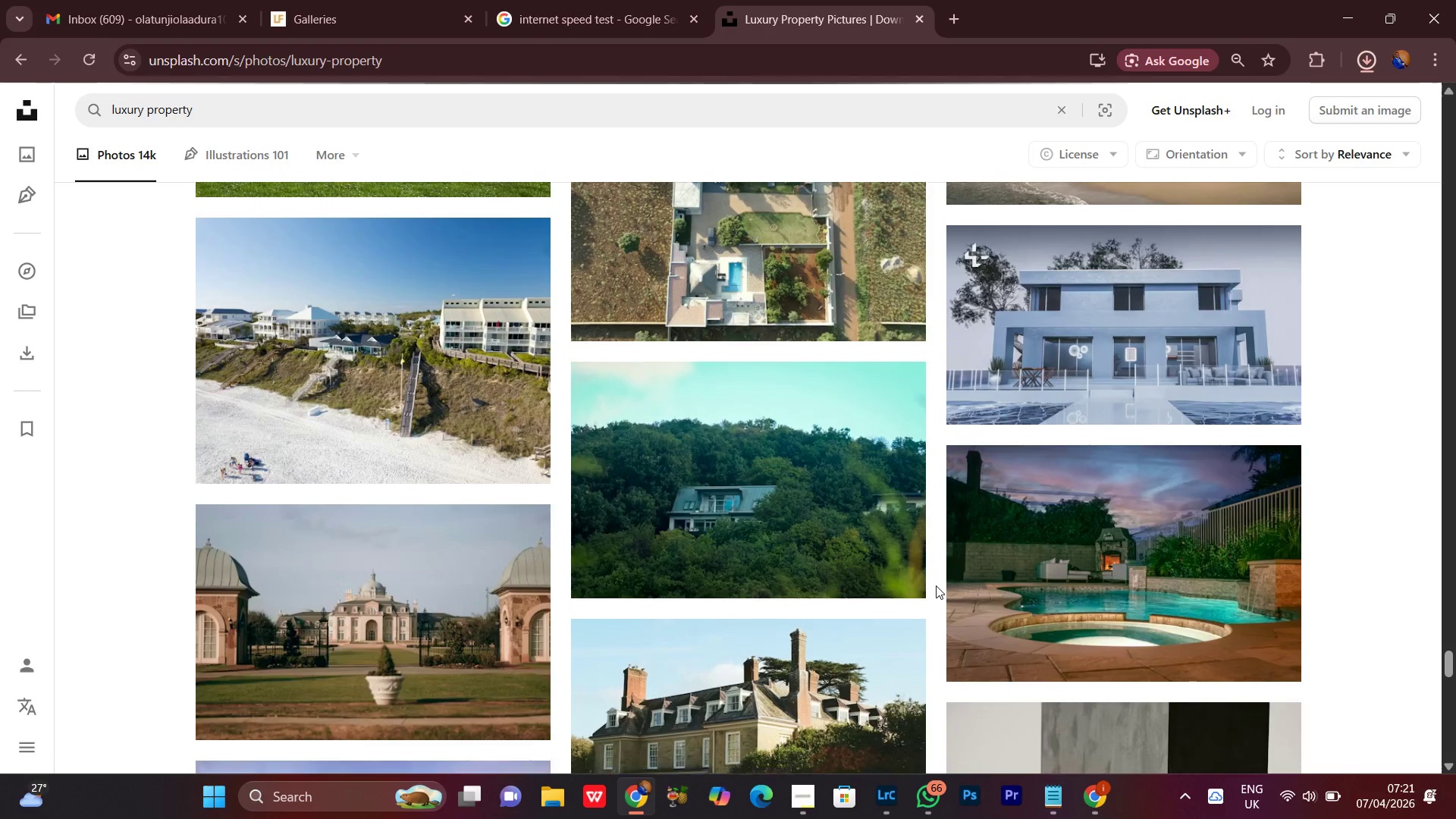 
scroll: coordinate [936, 585], scroll_direction: up, amount: 1.0
 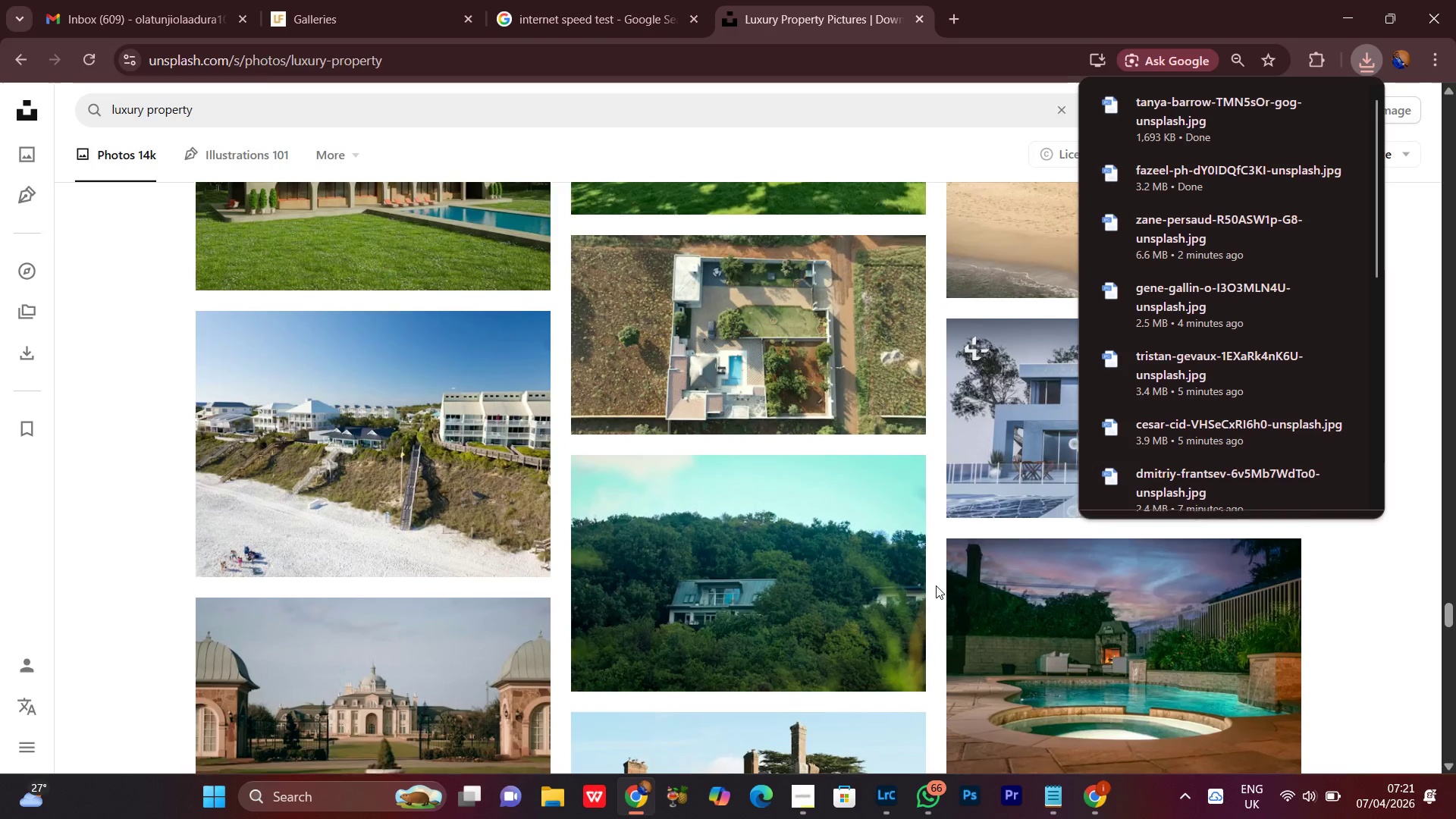 
scroll: coordinate [936, 585], scroll_direction: down, amount: 1.0
 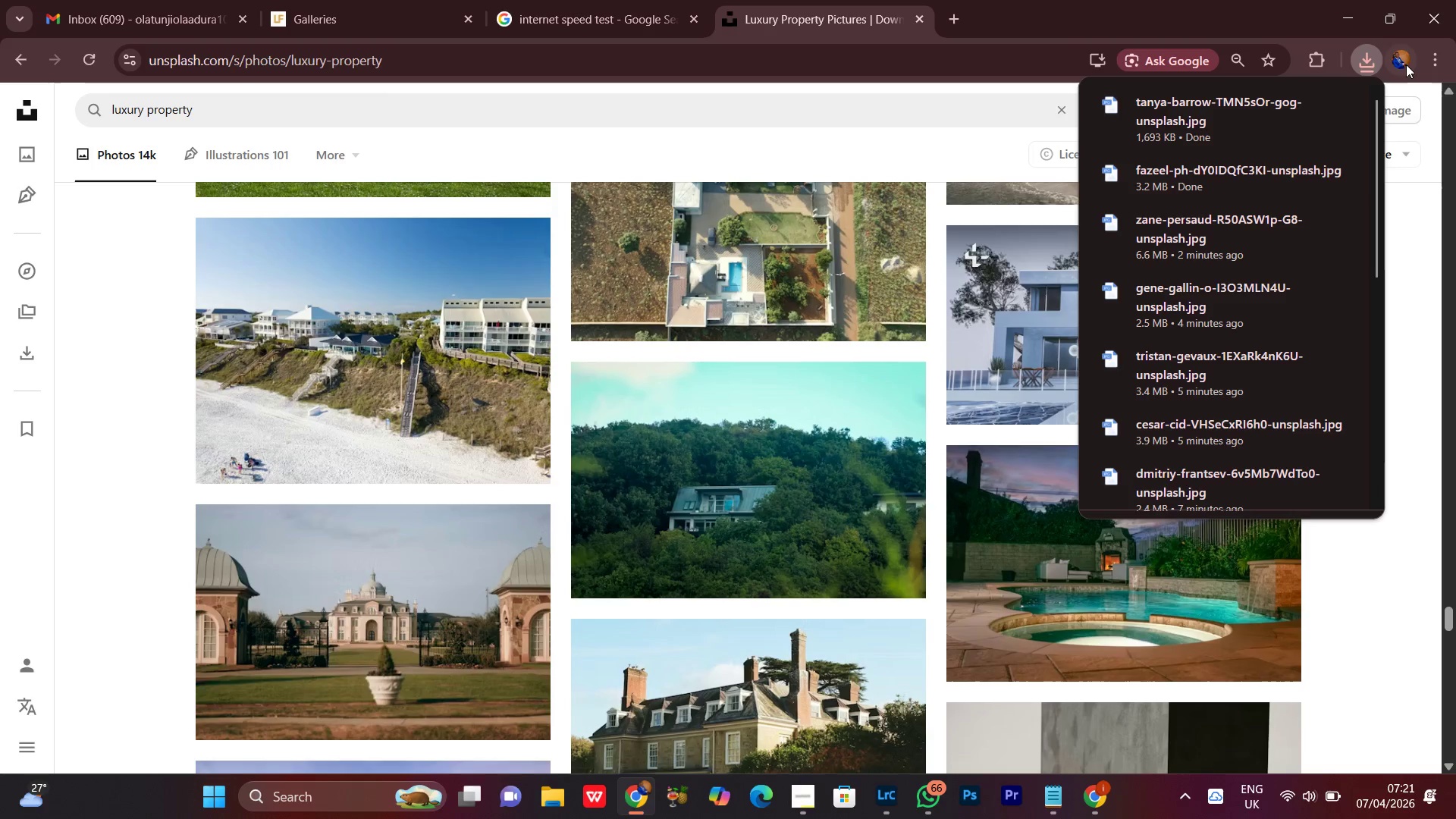 
left_click([1372, 64])
 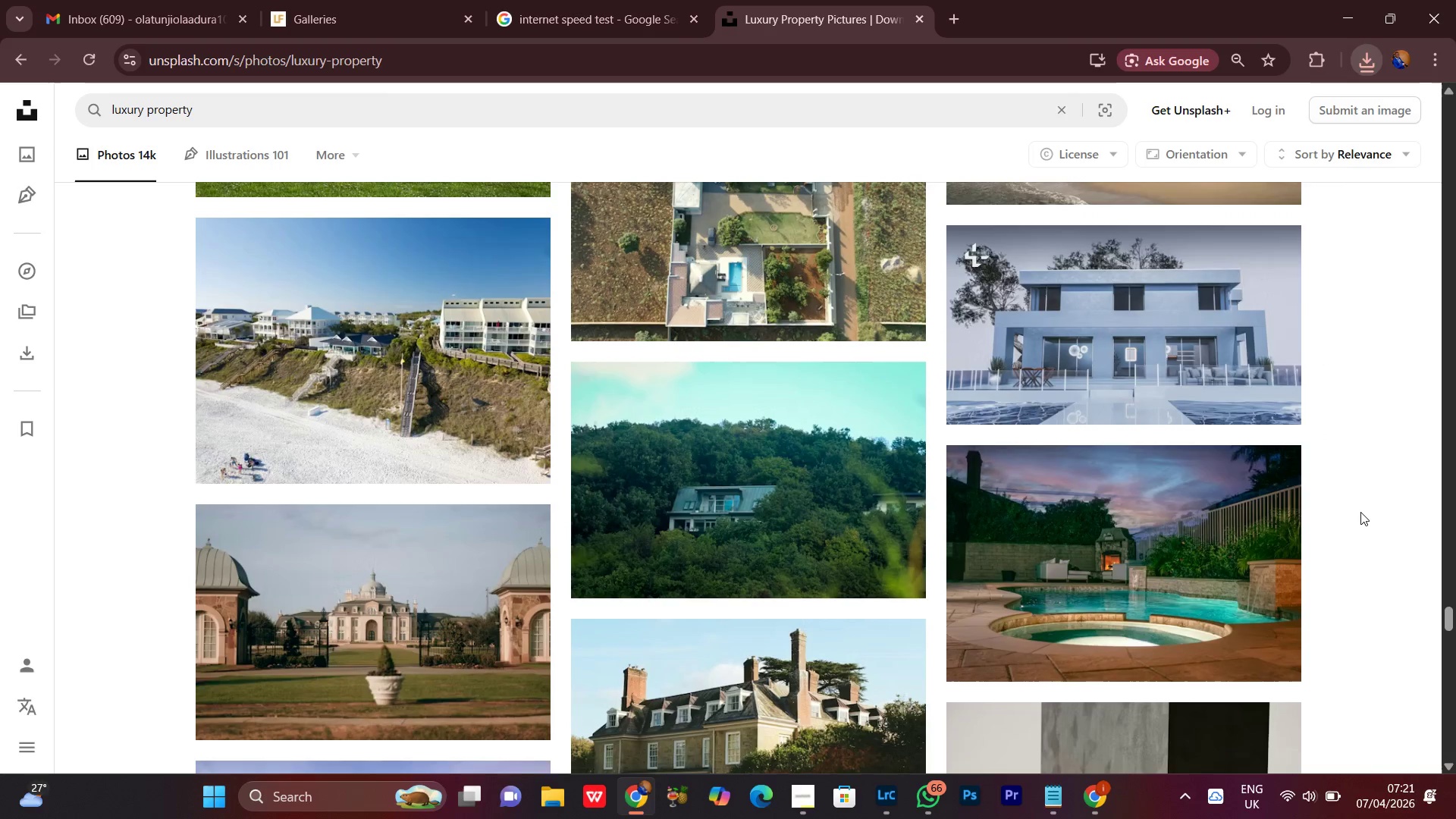 
scroll: coordinate [1360, 512], scroll_direction: down, amount: 7.0
 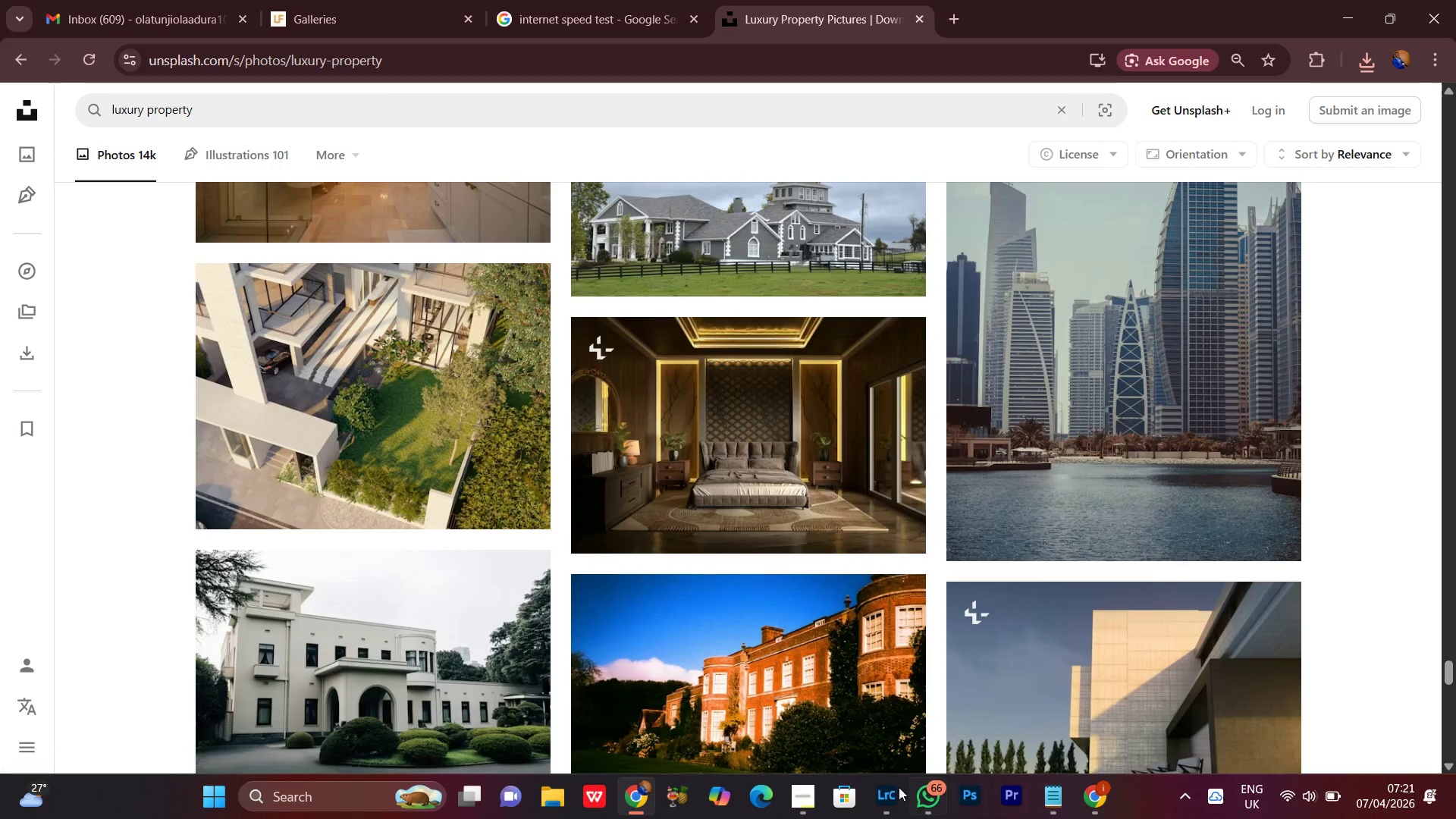 
left_click([645, 802])
 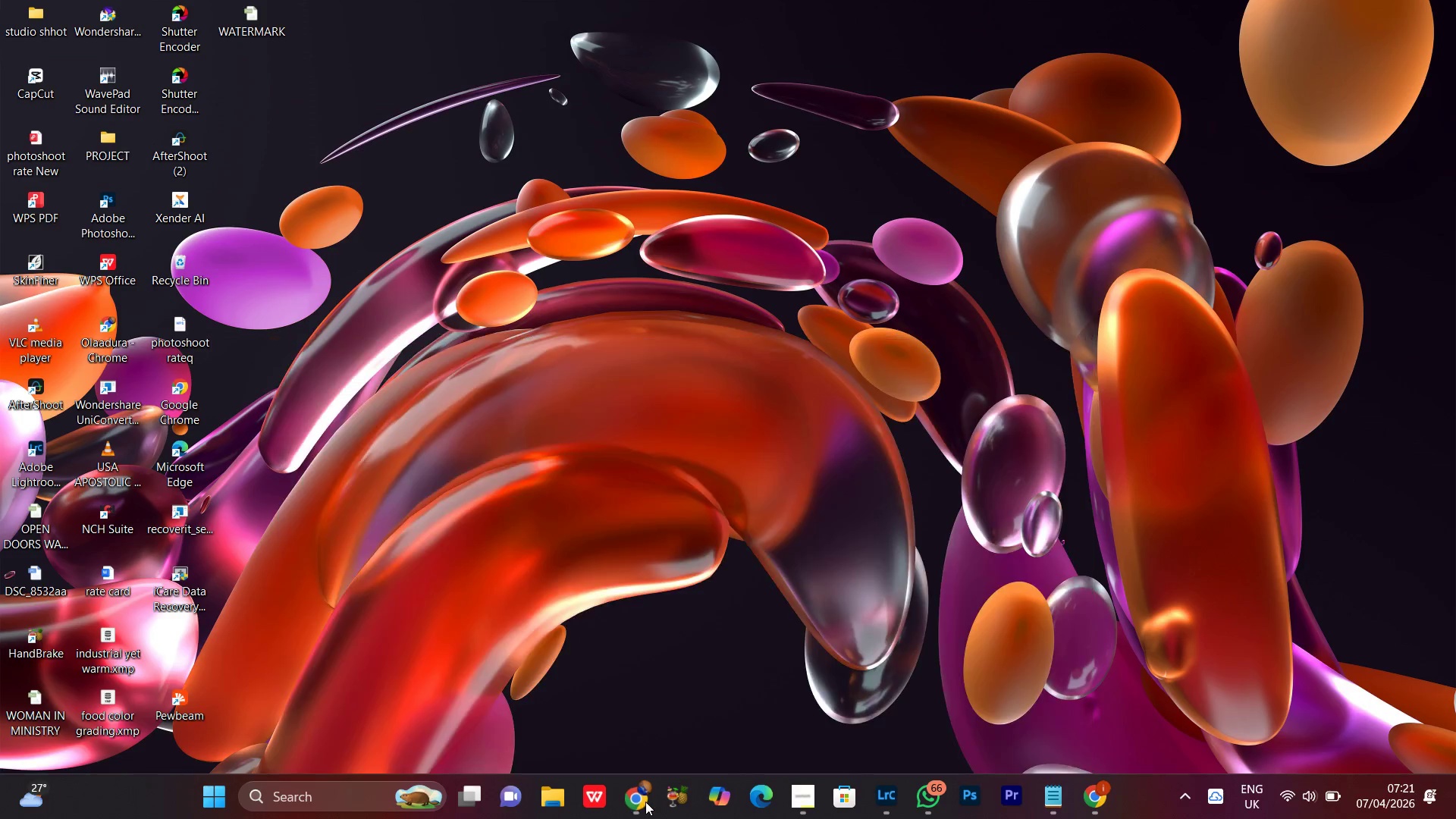 
left_click([645, 802])
 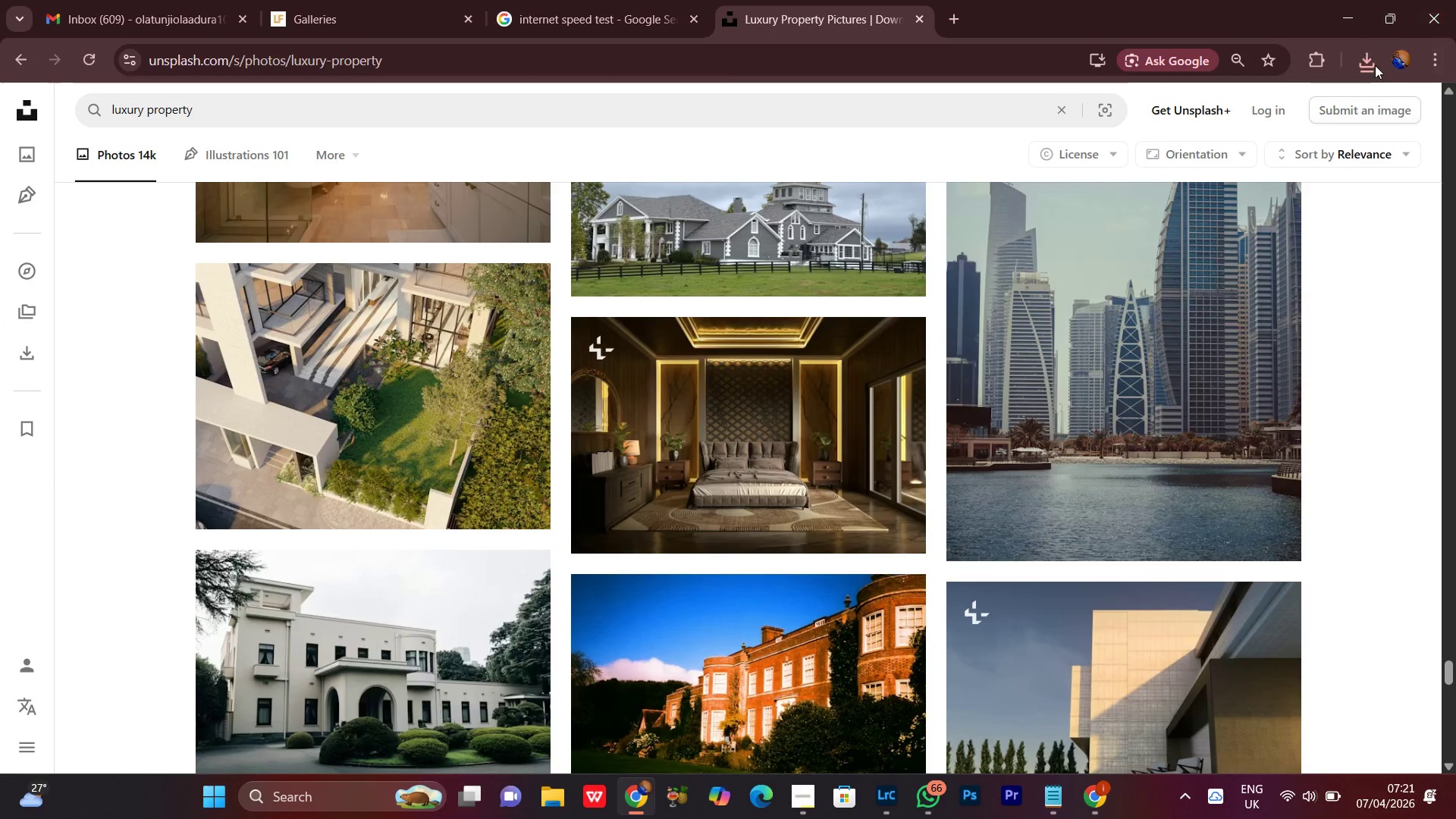 
left_click([1422, 61])
 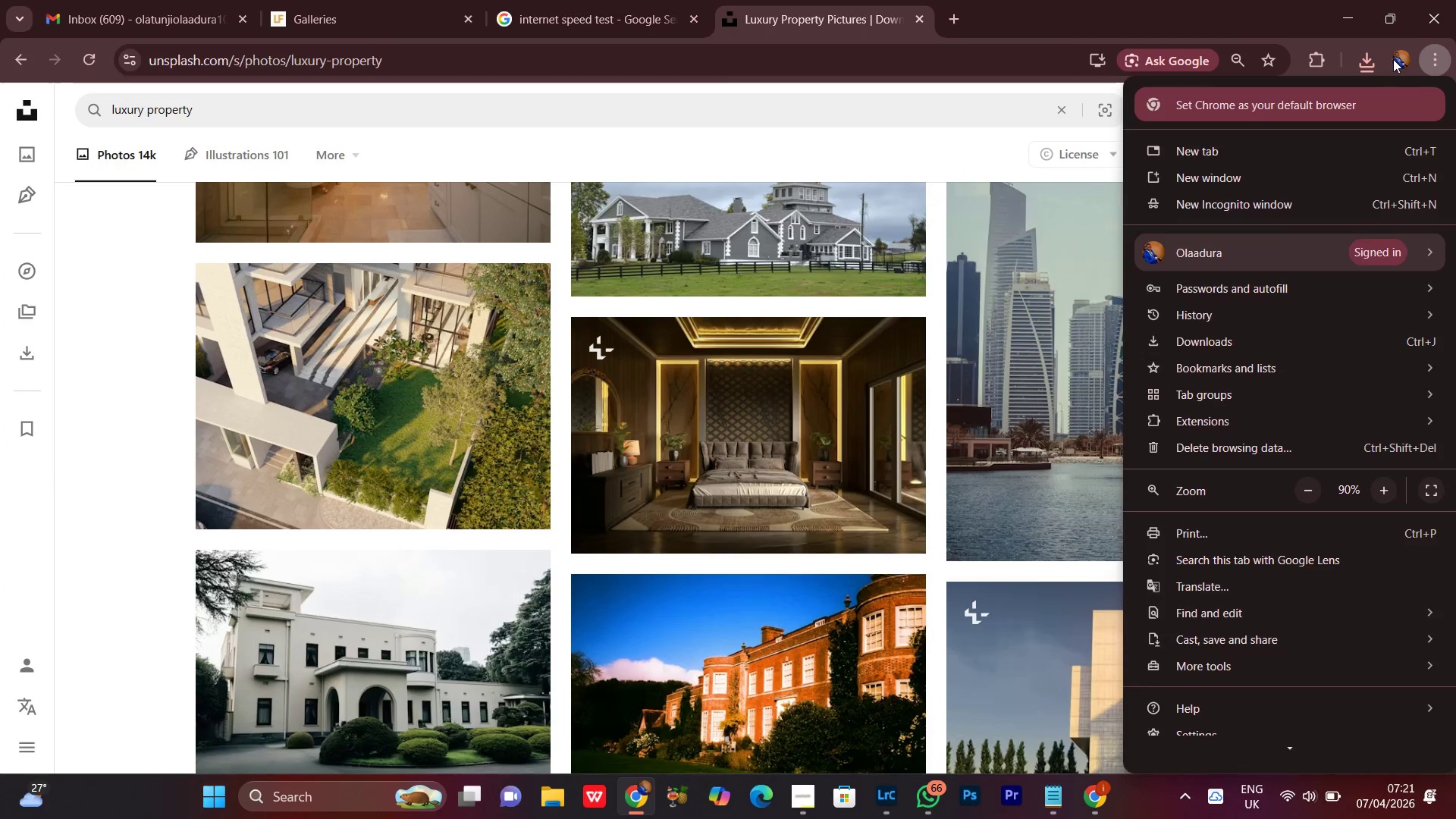 
left_click([1393, 59])
 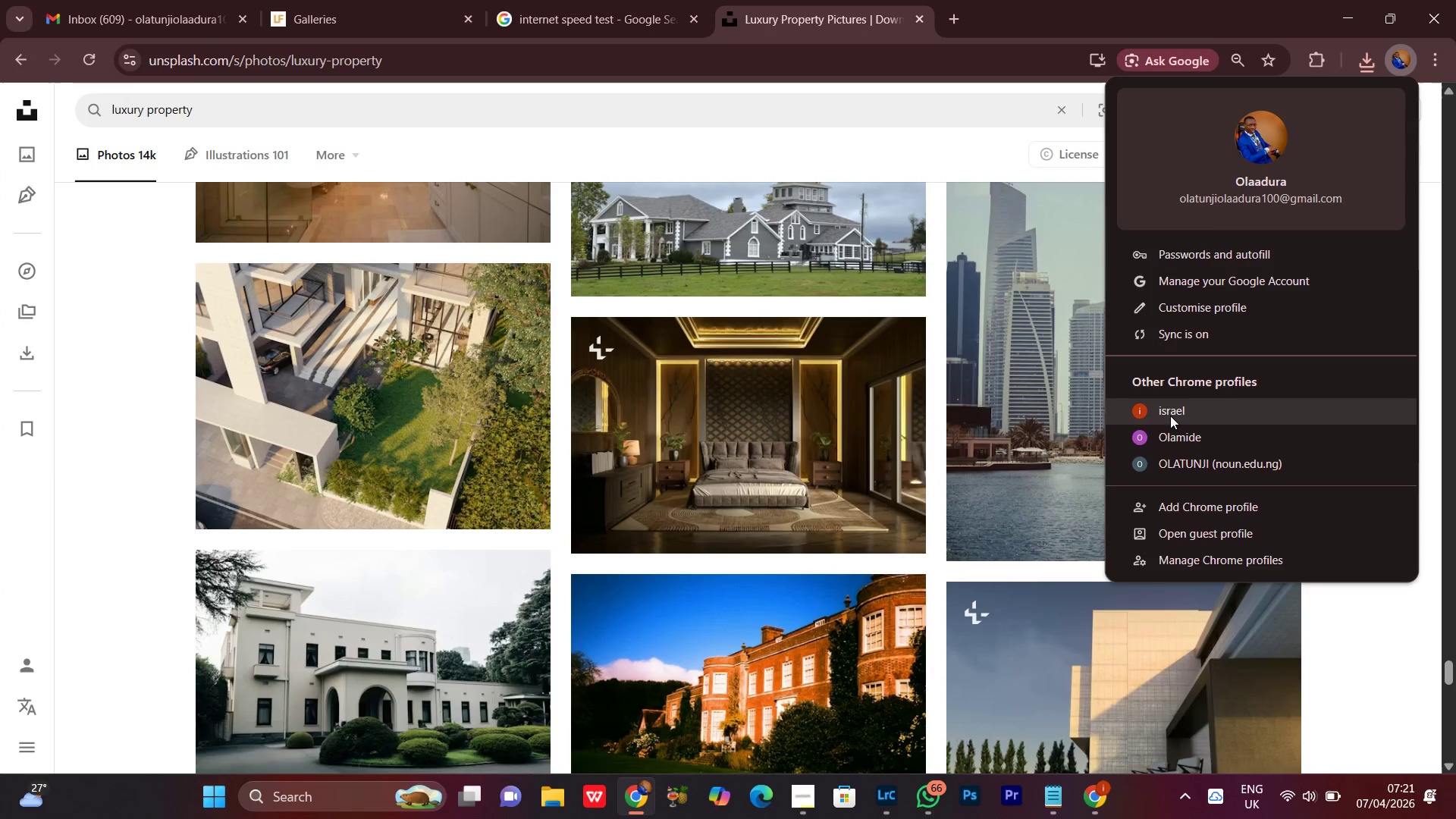 
left_click([1254, 460])
 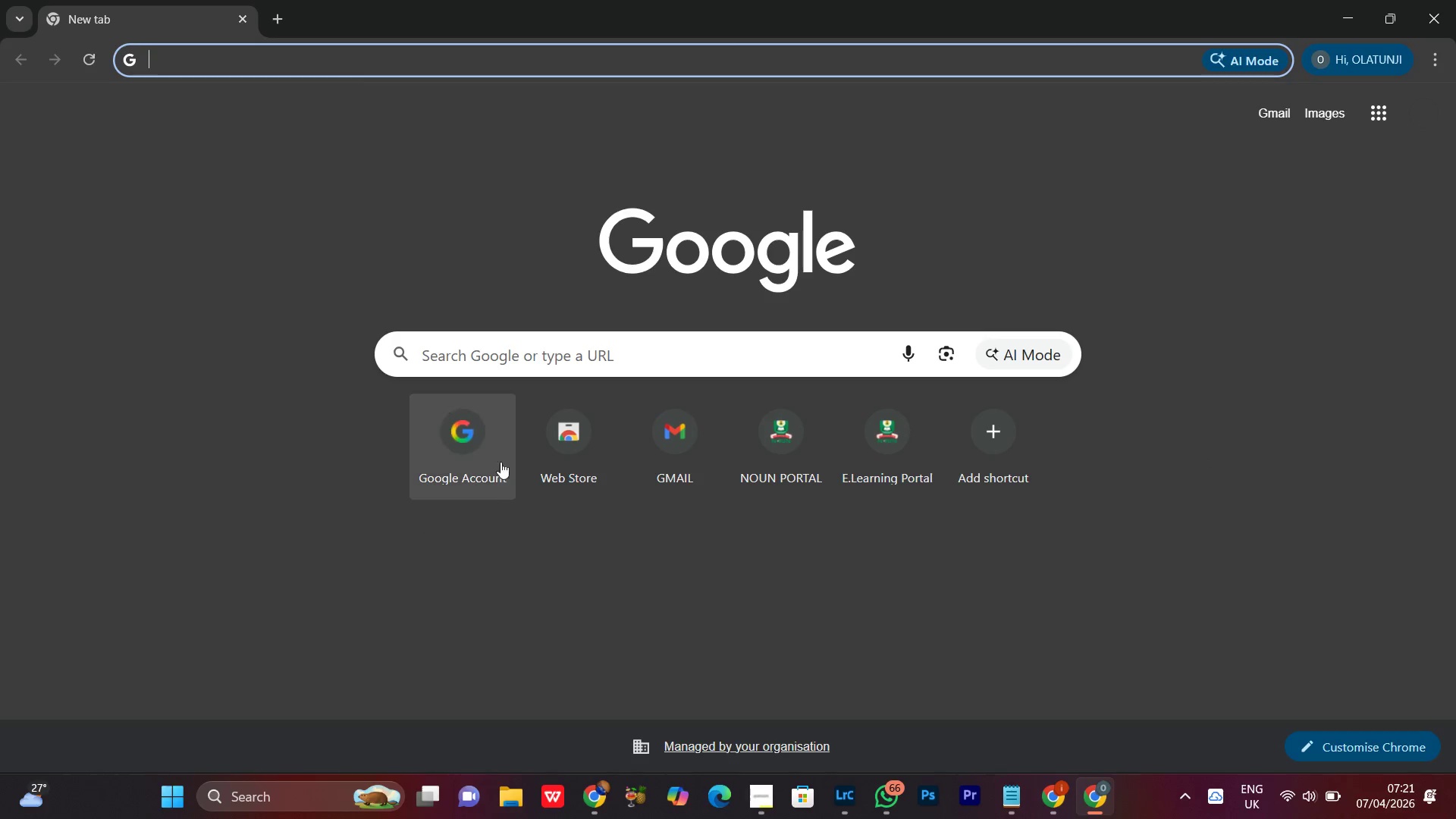 
left_click([701, 450])
 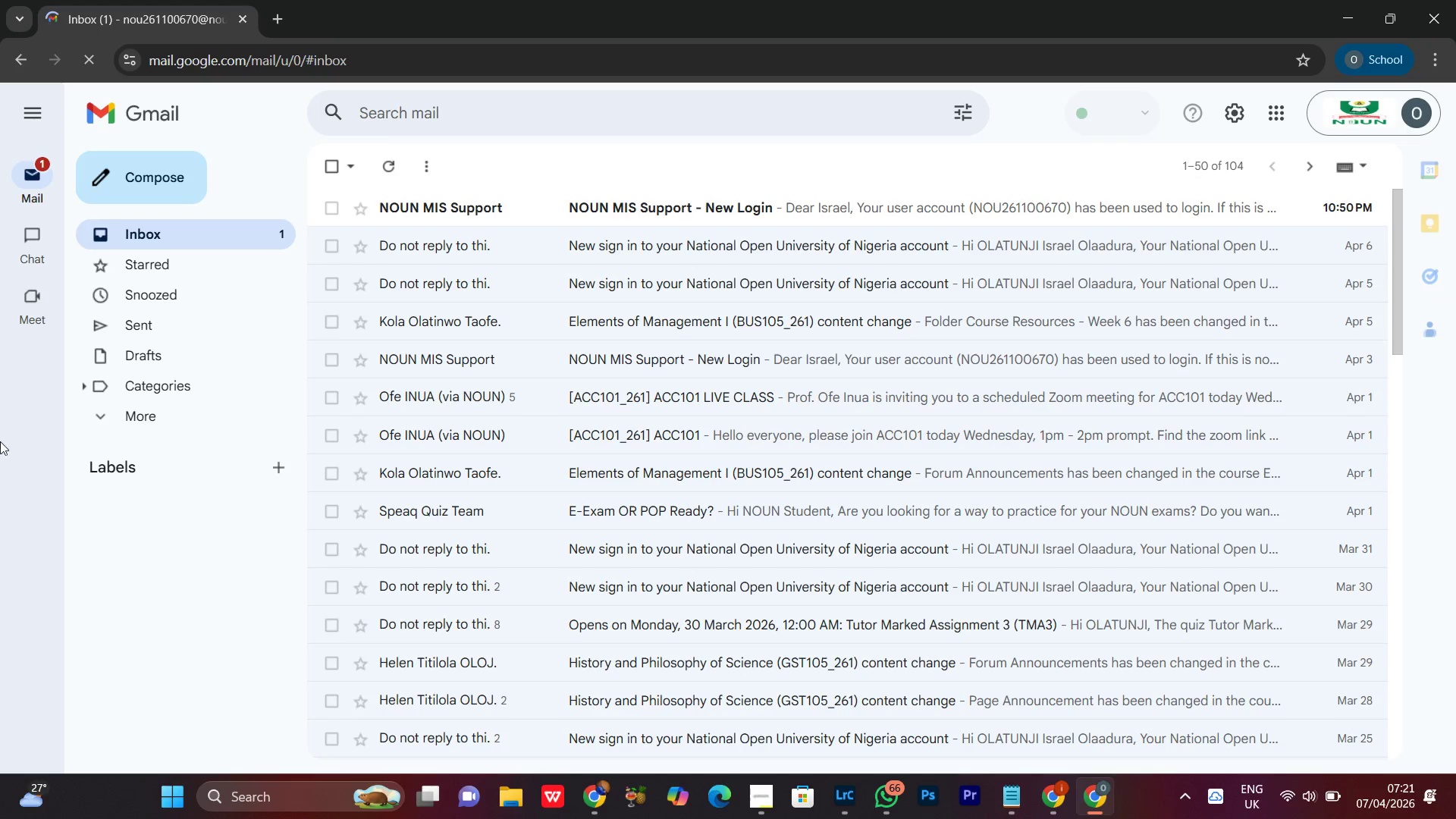 
wait(6.7)
 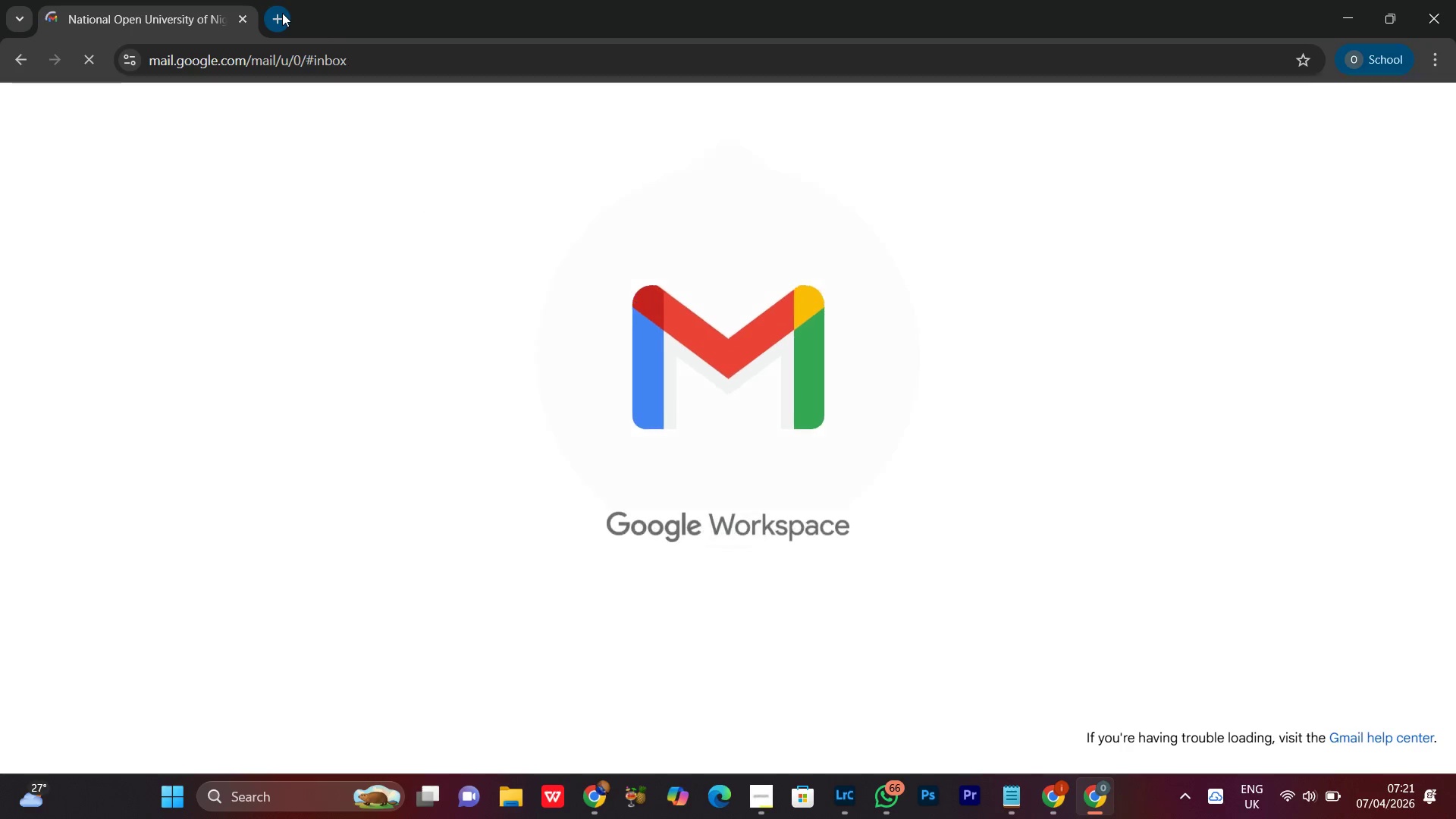 
left_click([100, 419])
 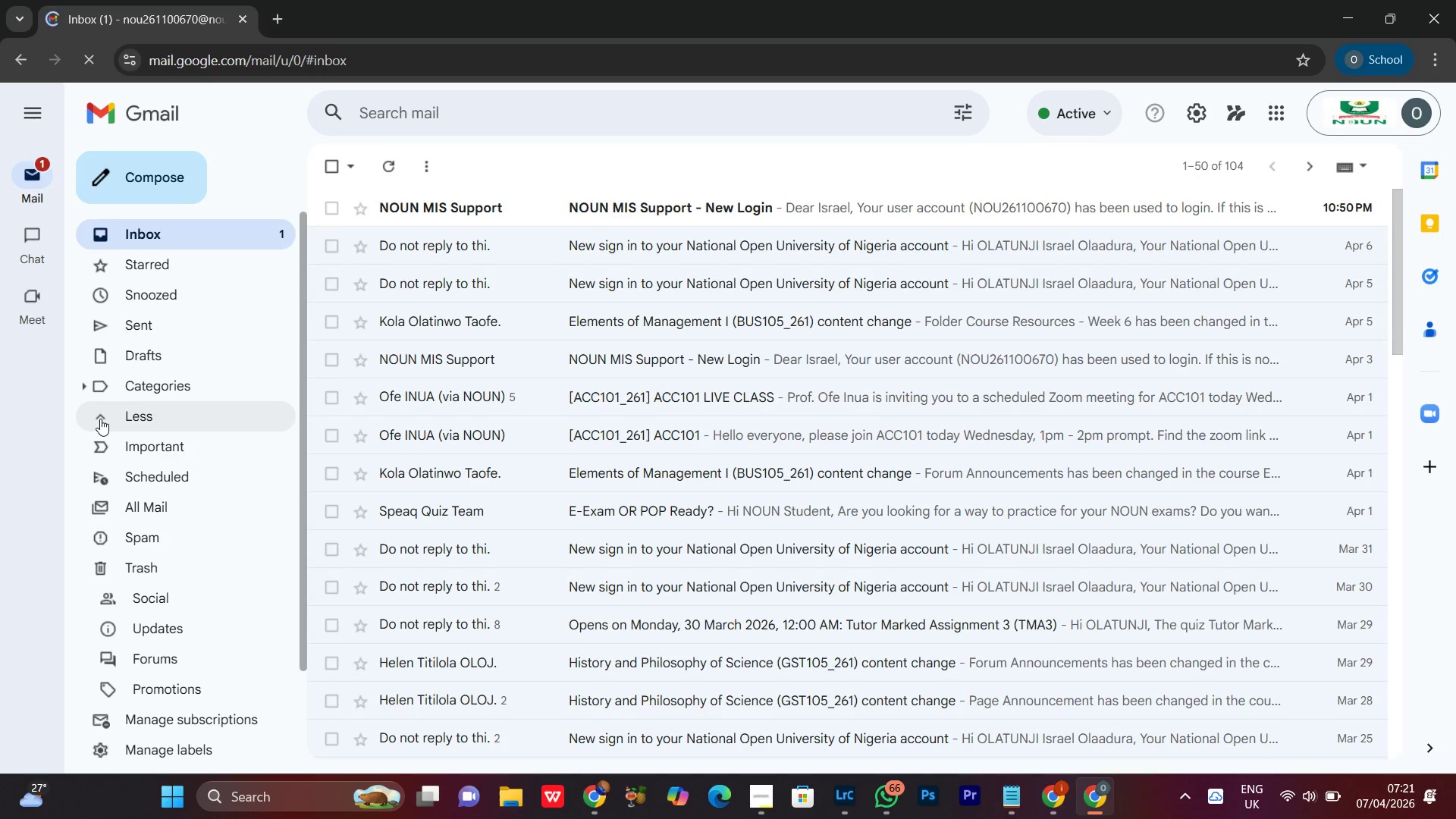 
left_click([100, 419])
 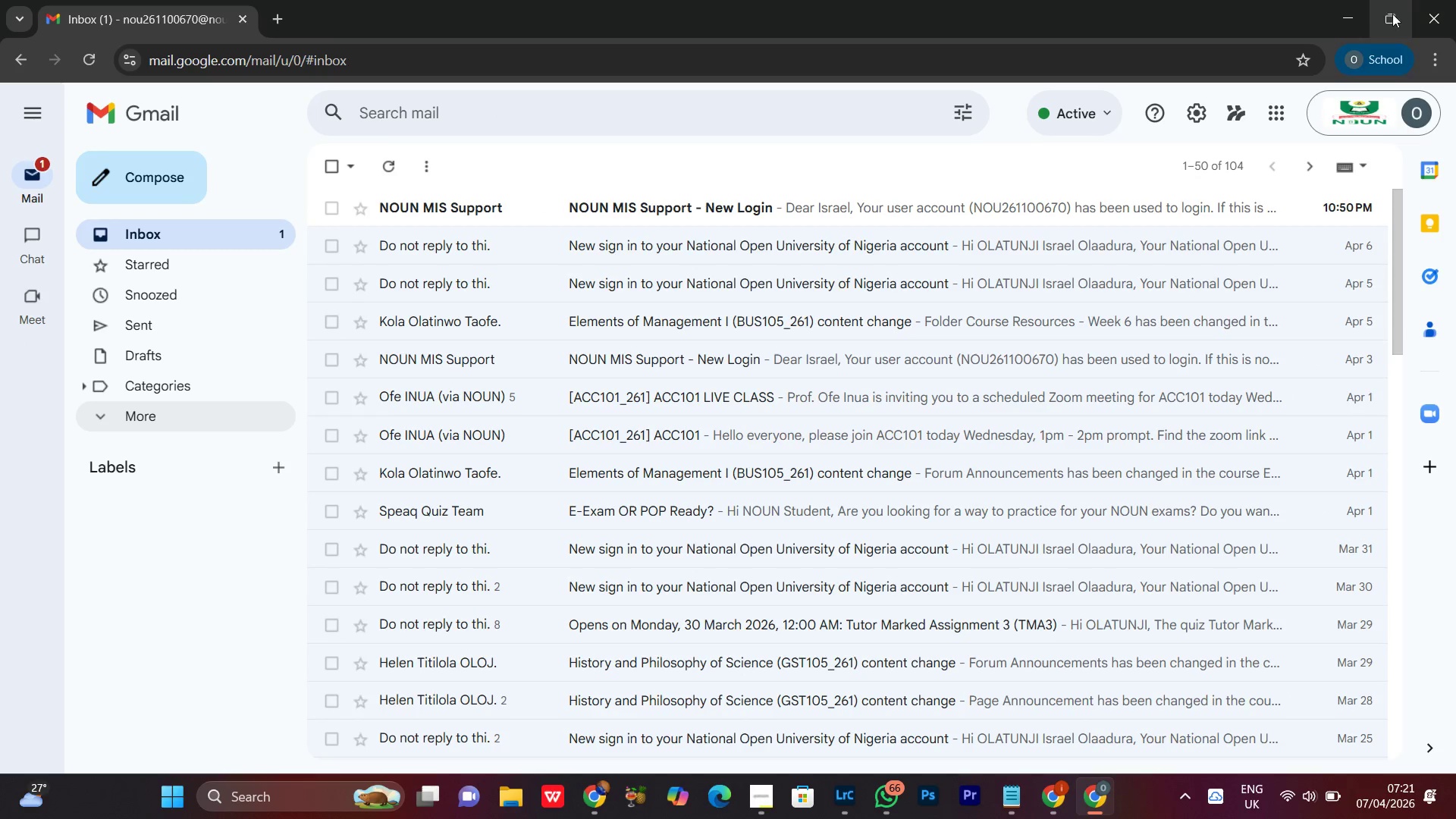 
left_click([1357, 10])
 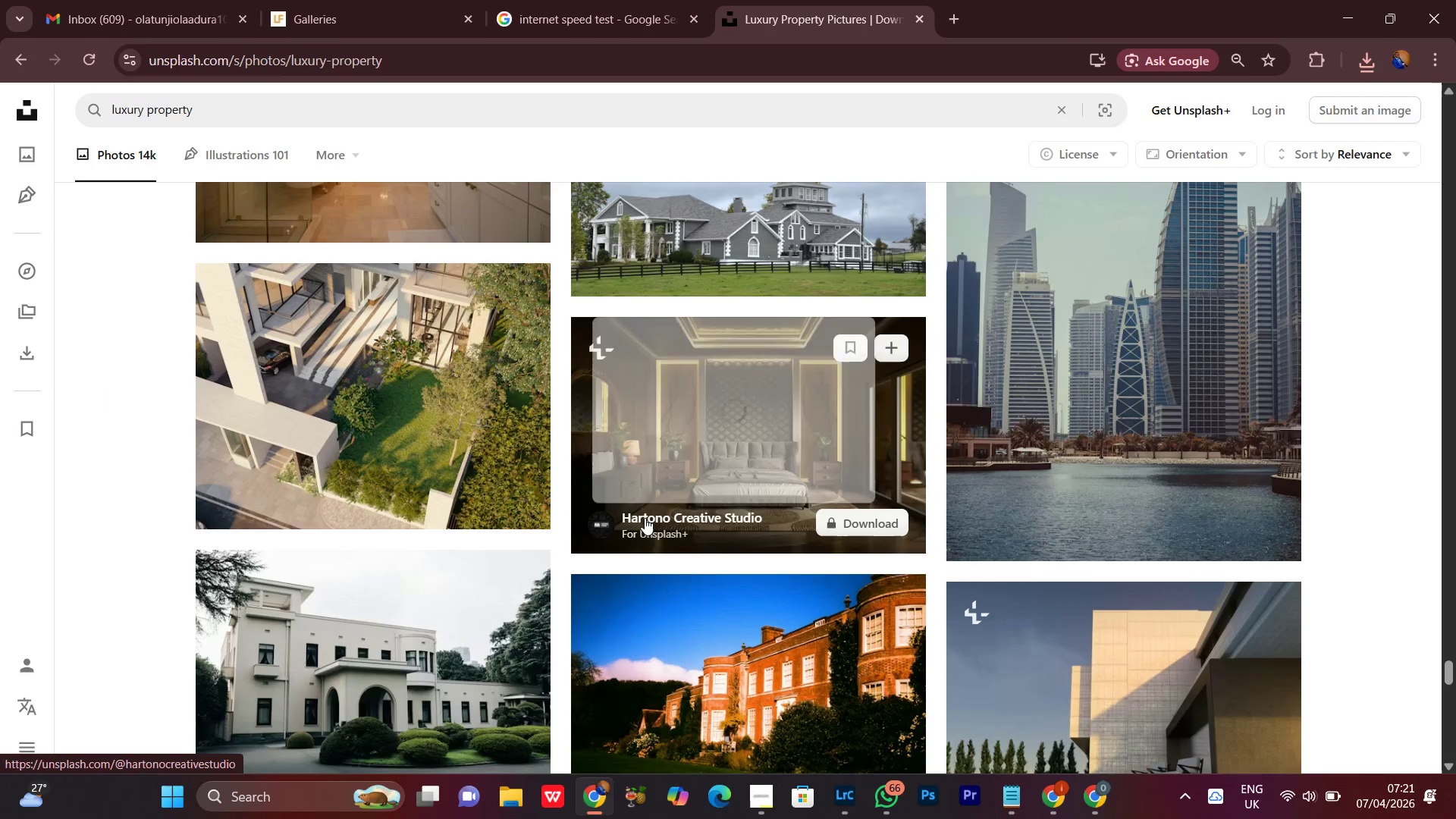 
scroll: coordinate [1341, 500], scroll_direction: down, amount: 12.0
 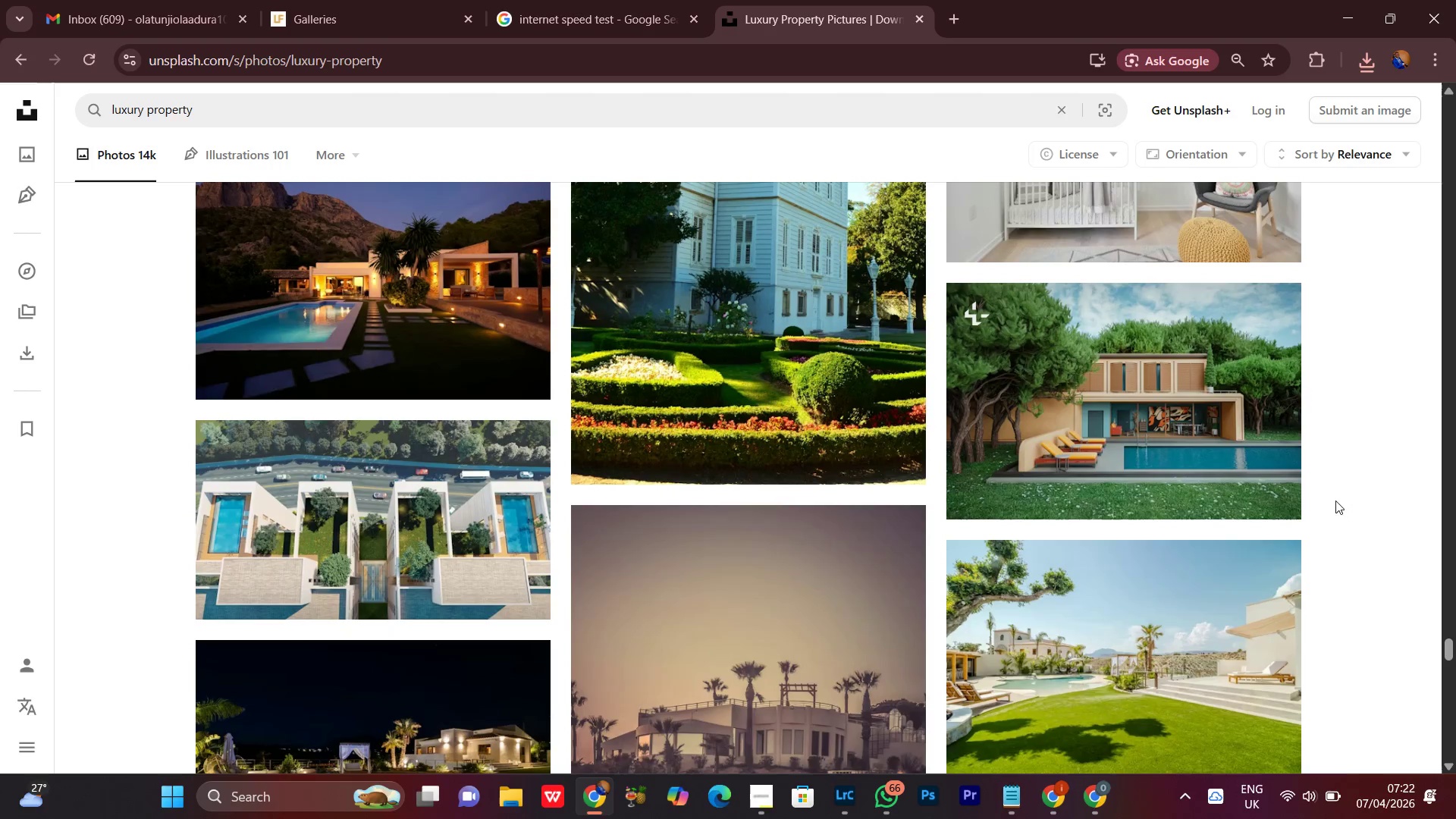 
scroll: coordinate [1363, 427], scroll_direction: up, amount: 2.0
 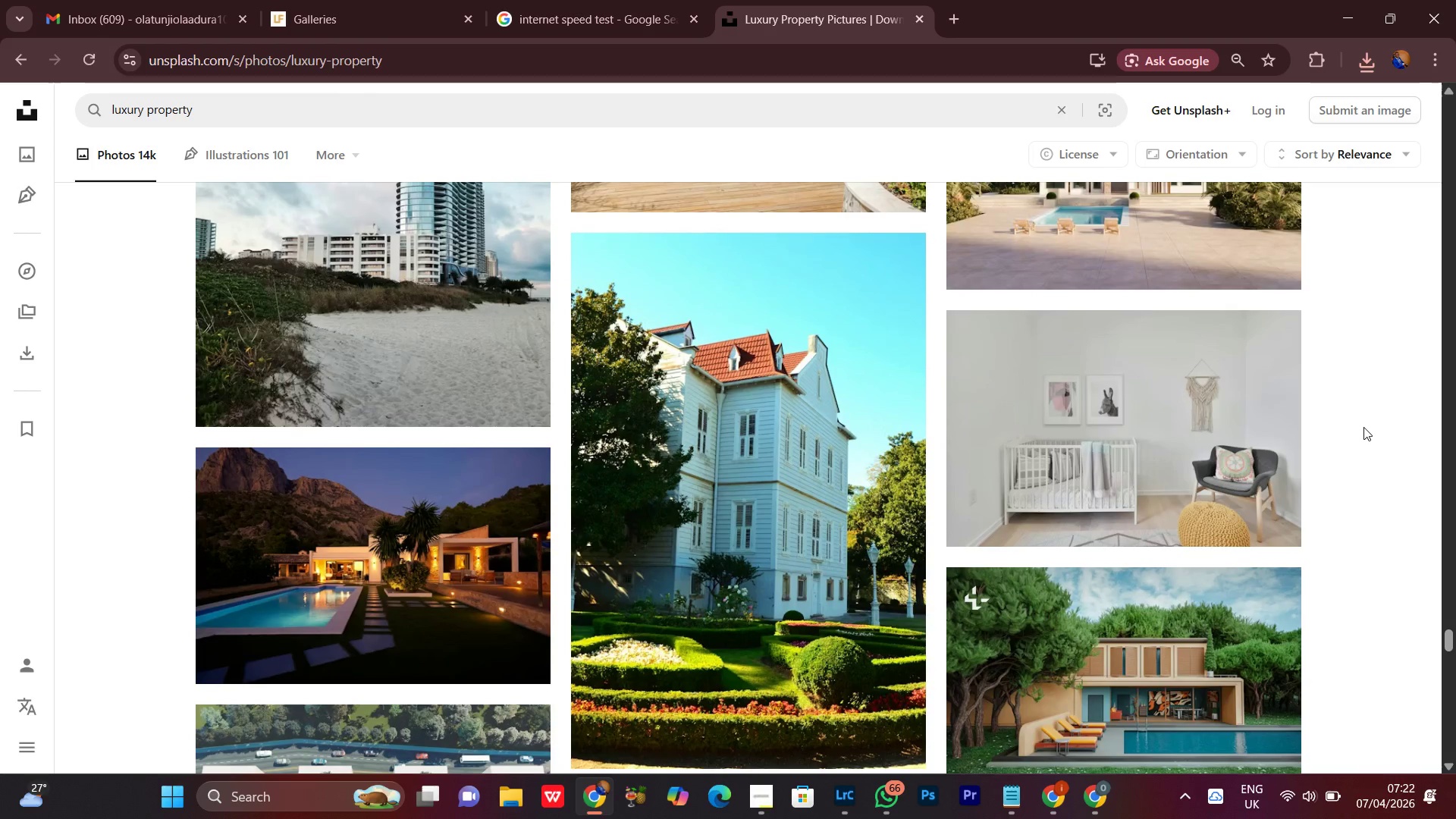 
scroll: coordinate [1363, 427], scroll_direction: down, amount: 2.0
 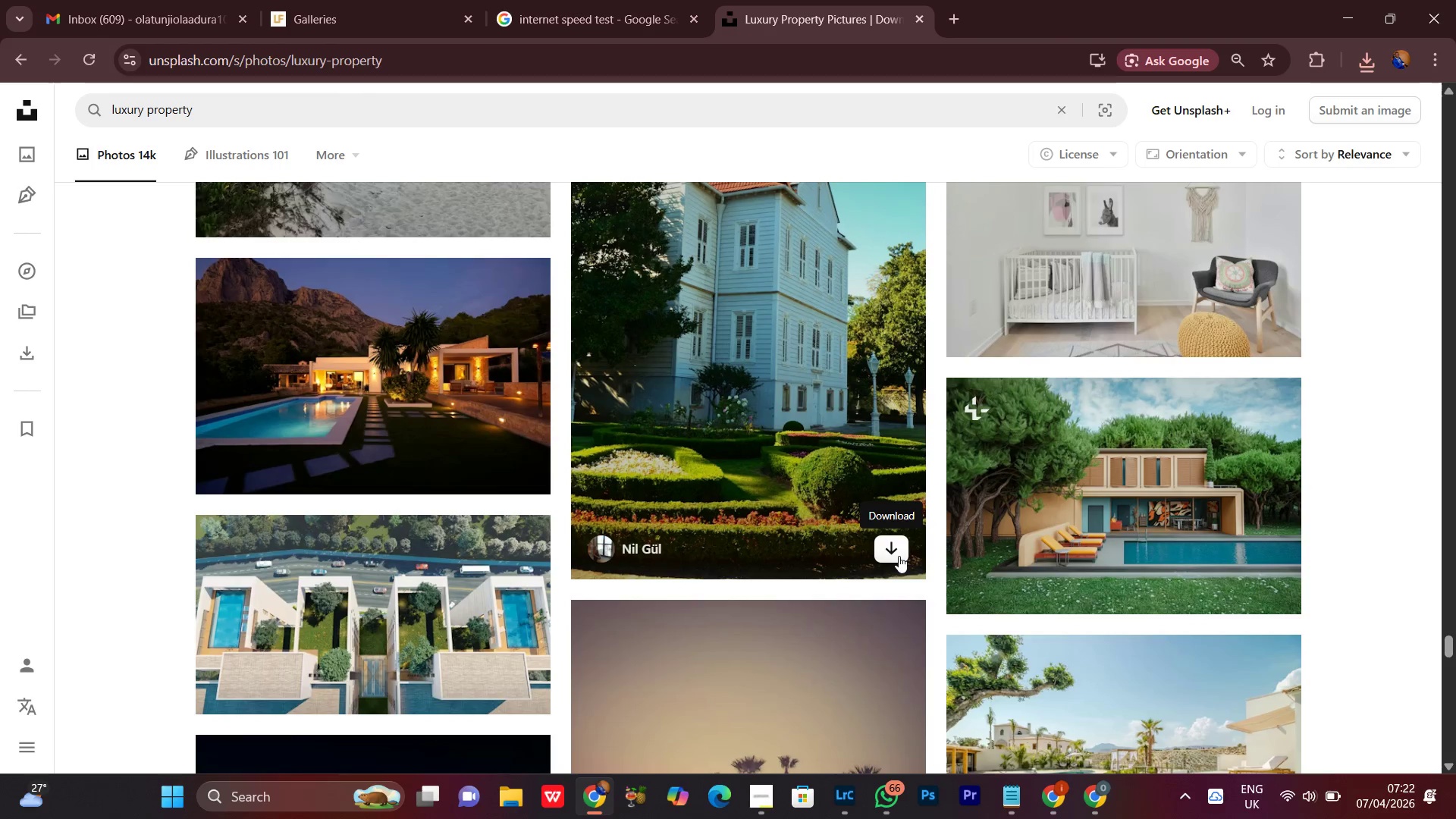 
left_click([896, 555])
 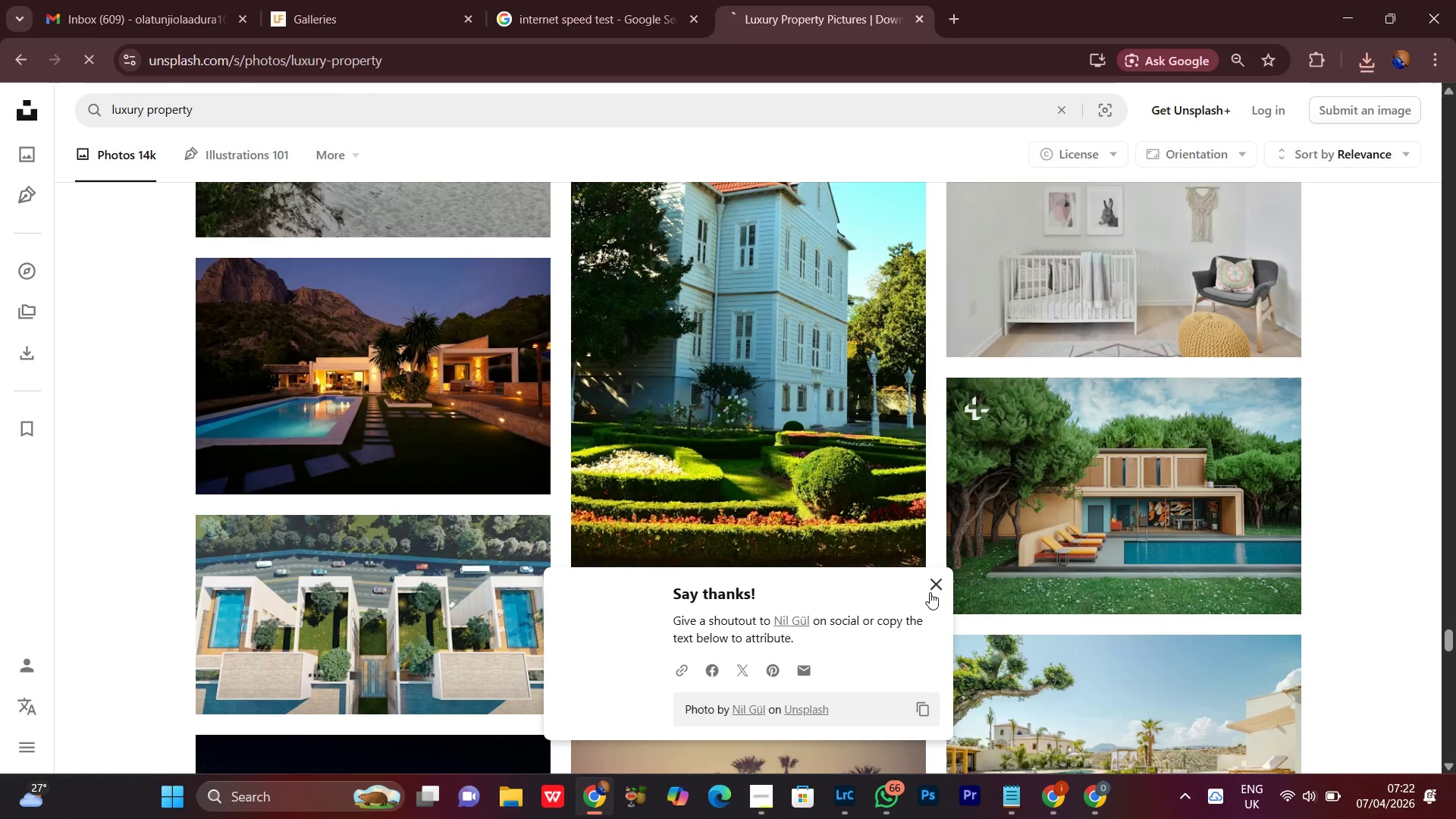 
left_click([935, 592])
 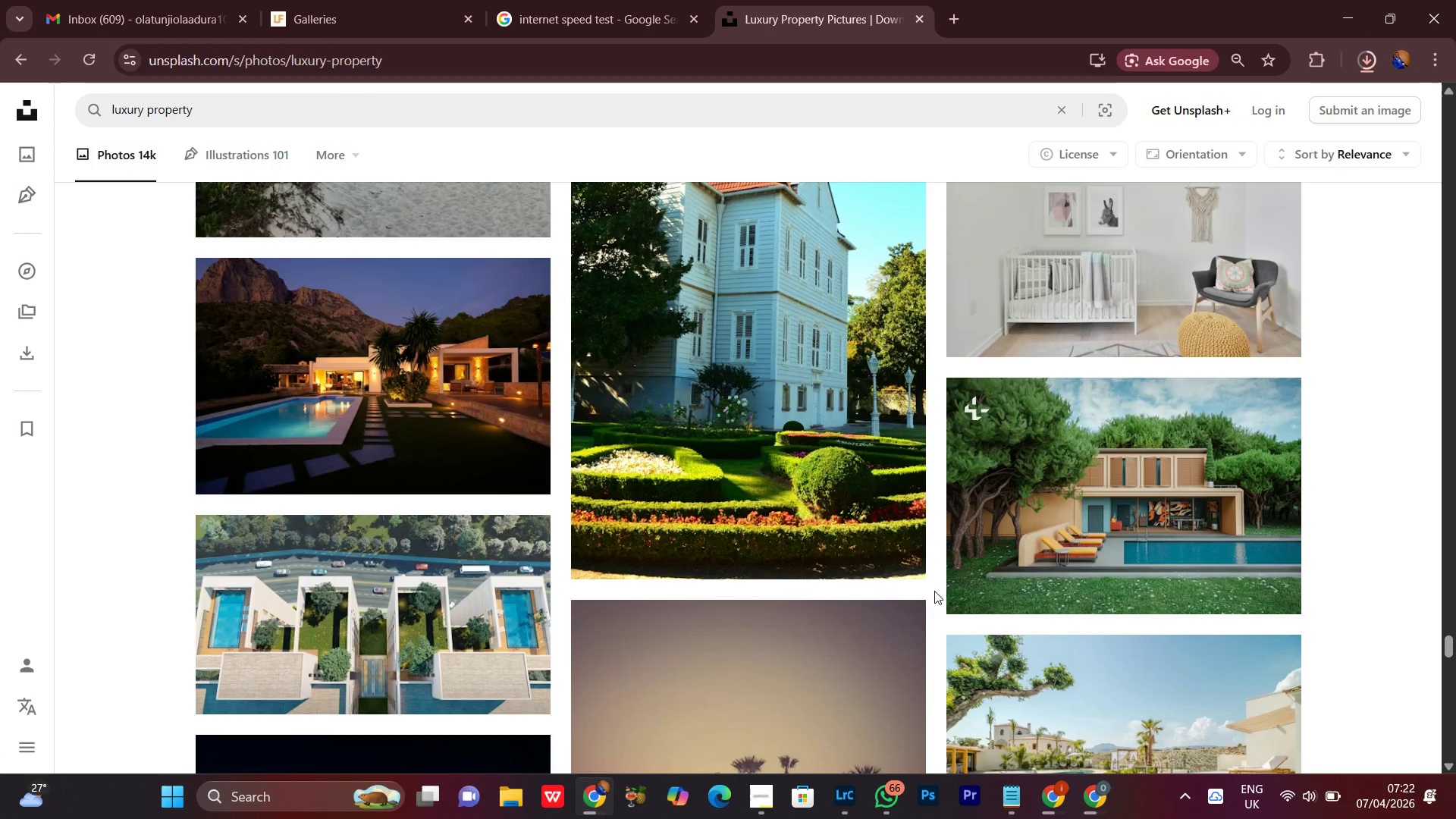 
wait(8.36)
 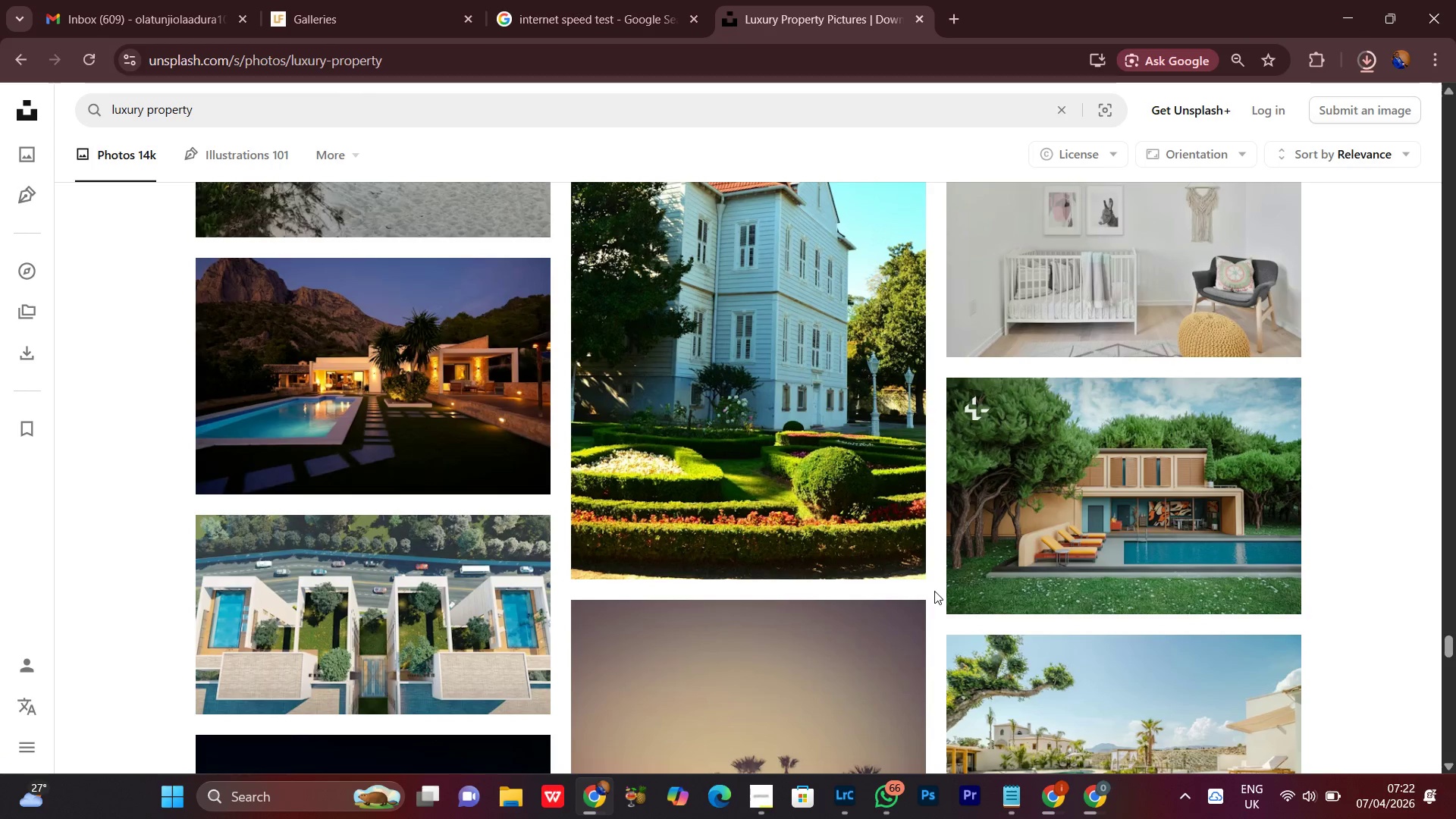 
left_click([1345, 621])
 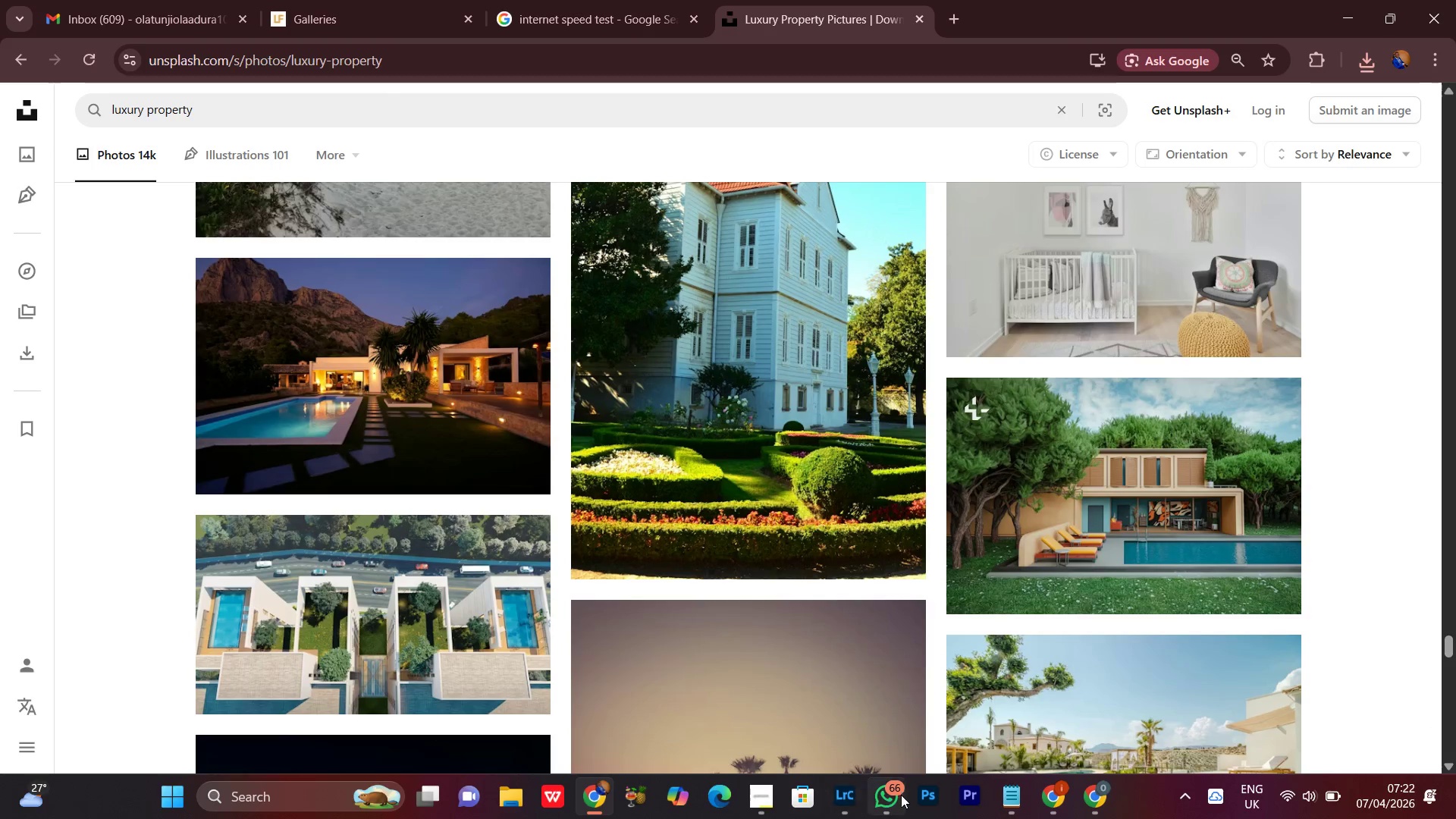 
left_click([899, 798])
 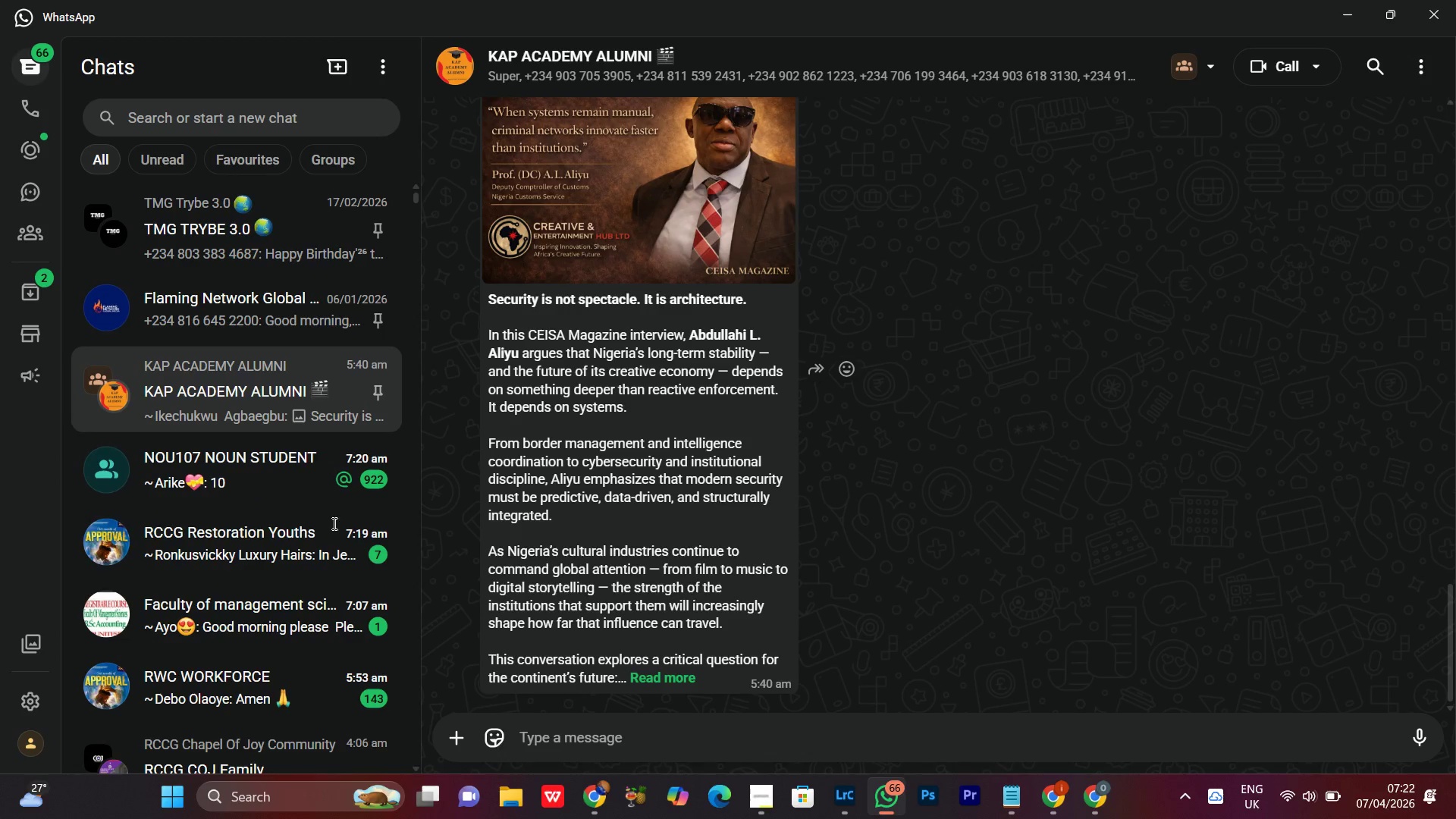 
key(Q)
 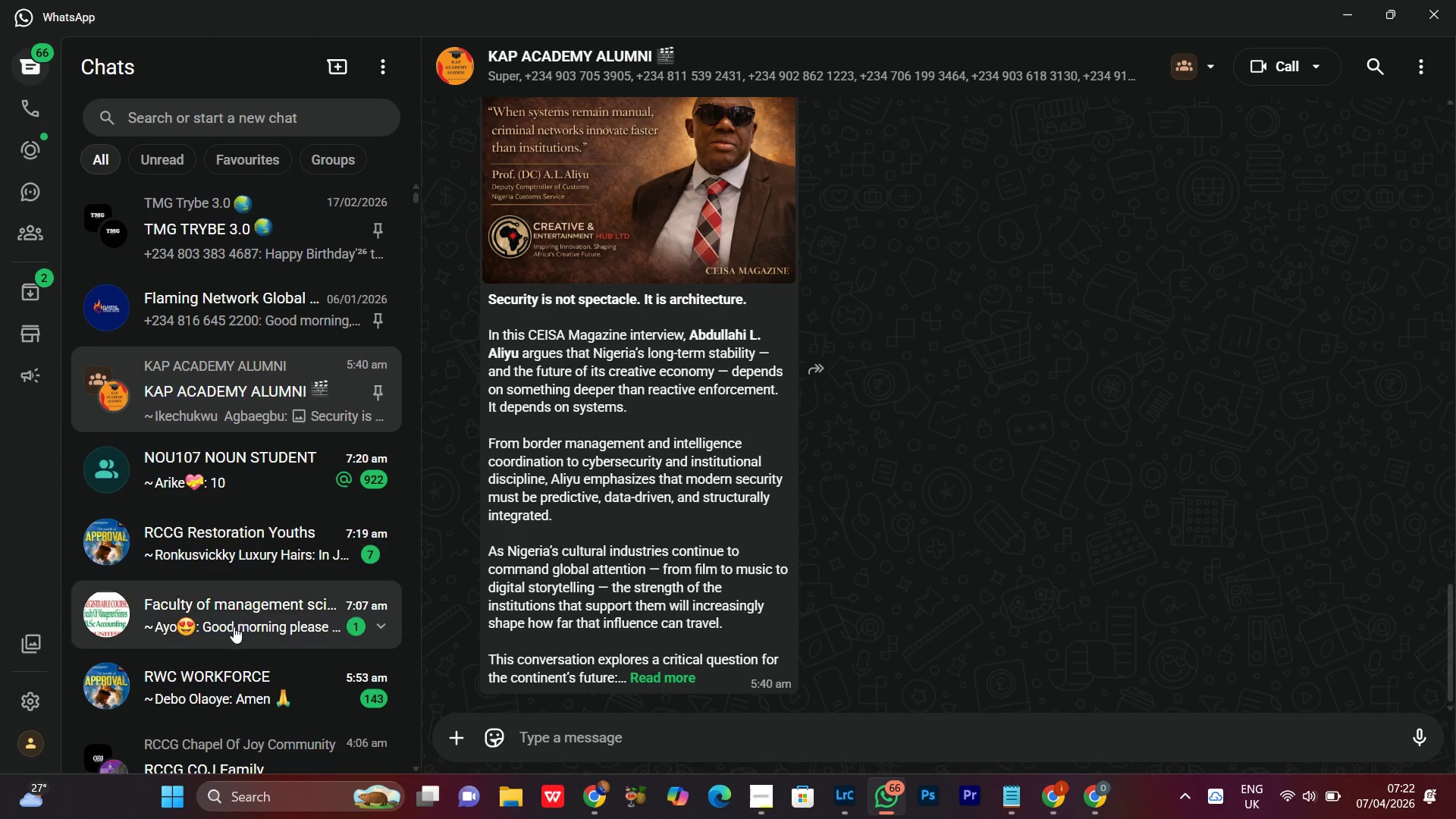 
scroll: coordinate [180, 676], scroll_direction: up, amount: 4.0
 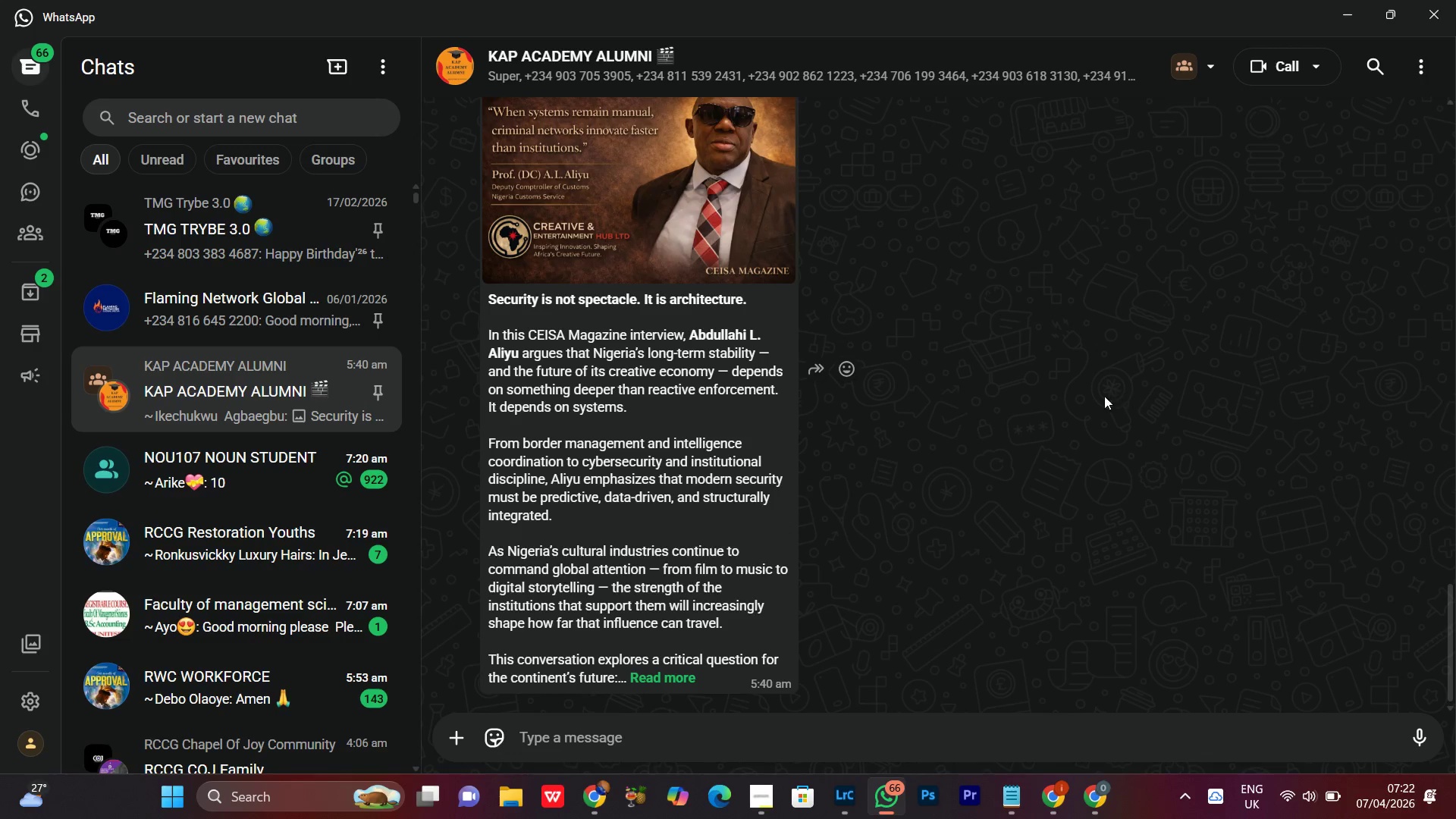 
left_click([313, 624])
 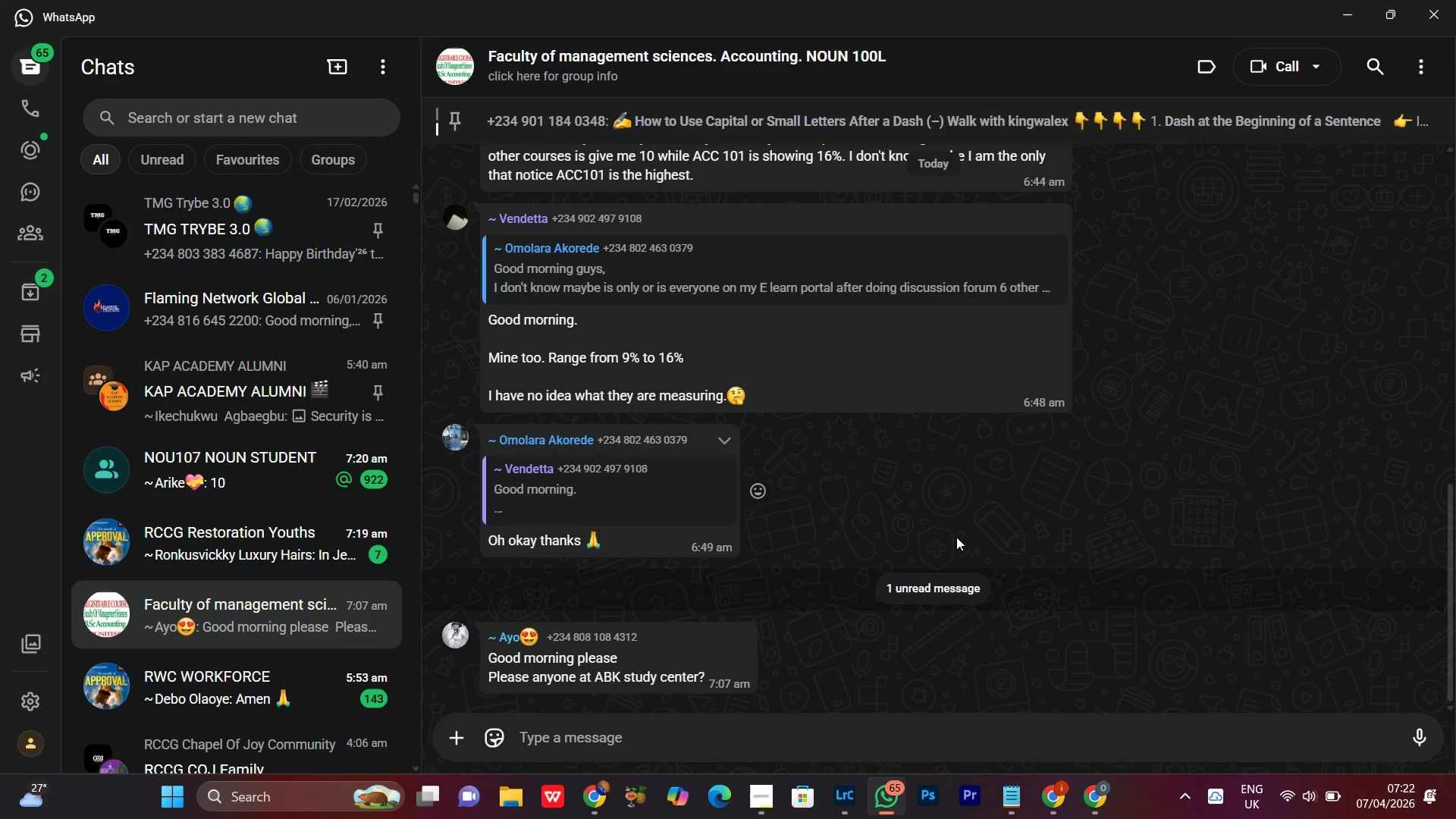 
scroll: coordinate [883, 548], scroll_direction: down, amount: 8.0
 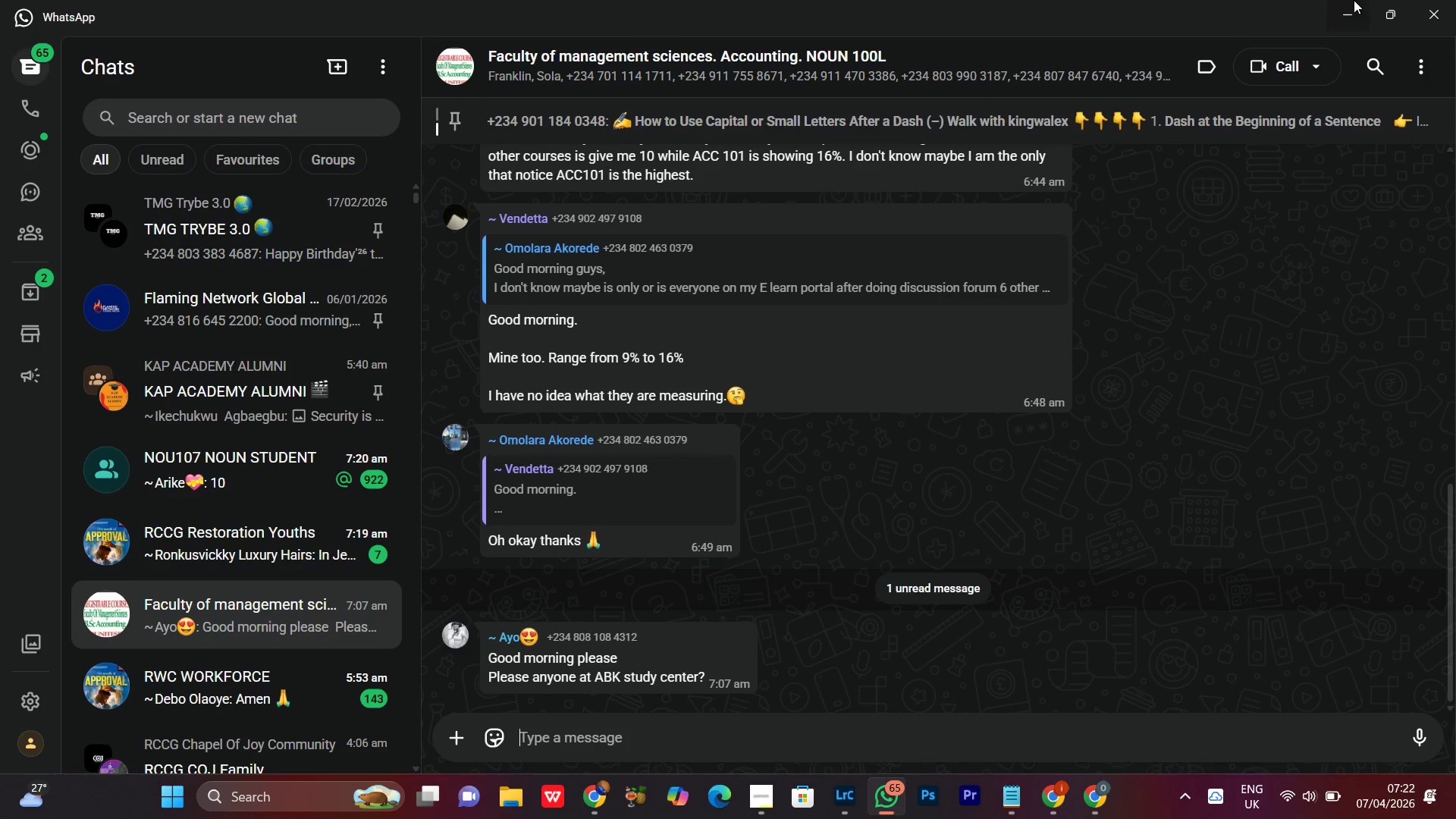 
left_click([1353, 8])
 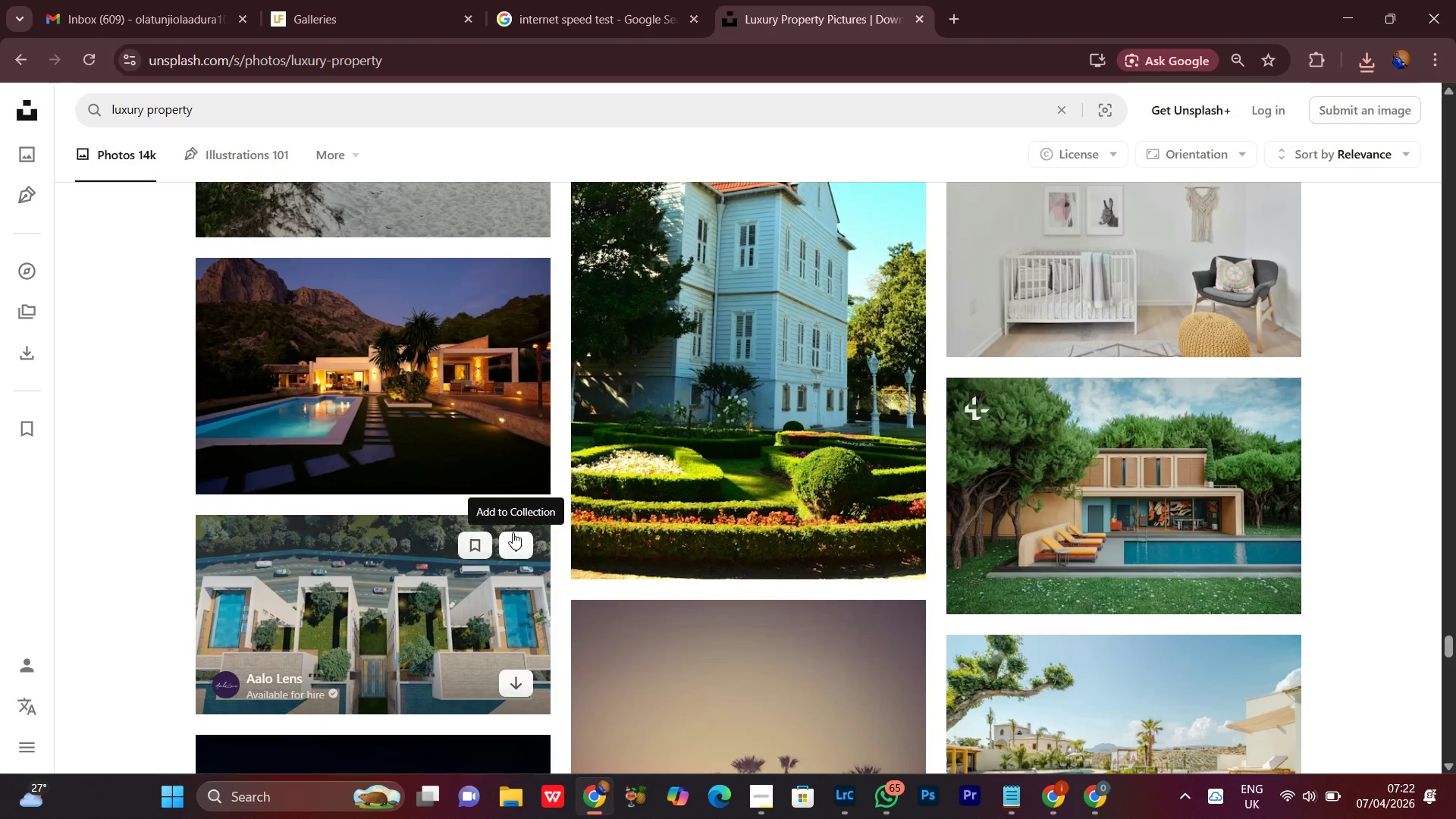 
scroll: coordinate [1364, 510], scroll_direction: down, amount: 5.0
 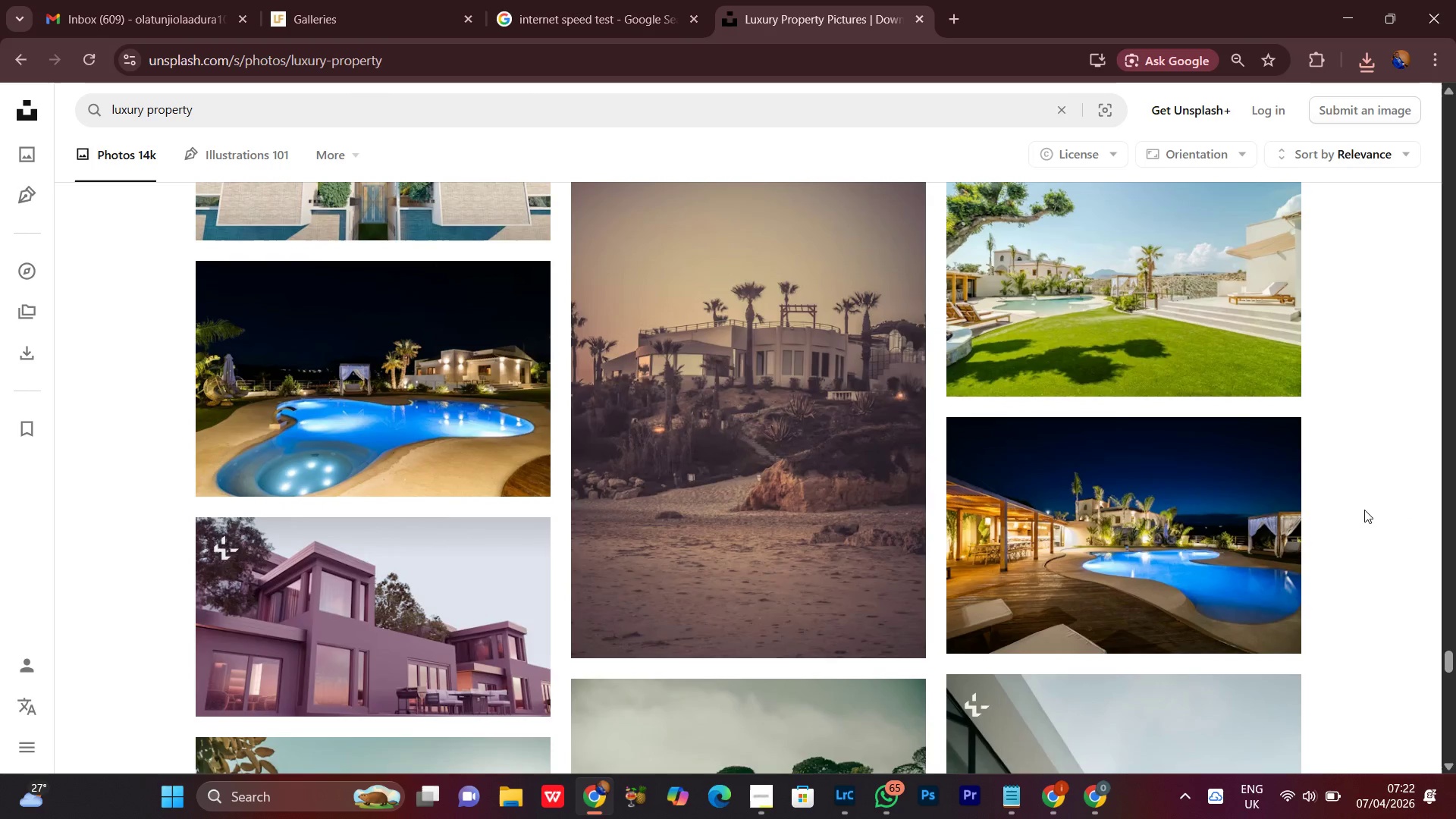 
scroll: coordinate [1364, 510], scroll_direction: up, amount: 1.0
 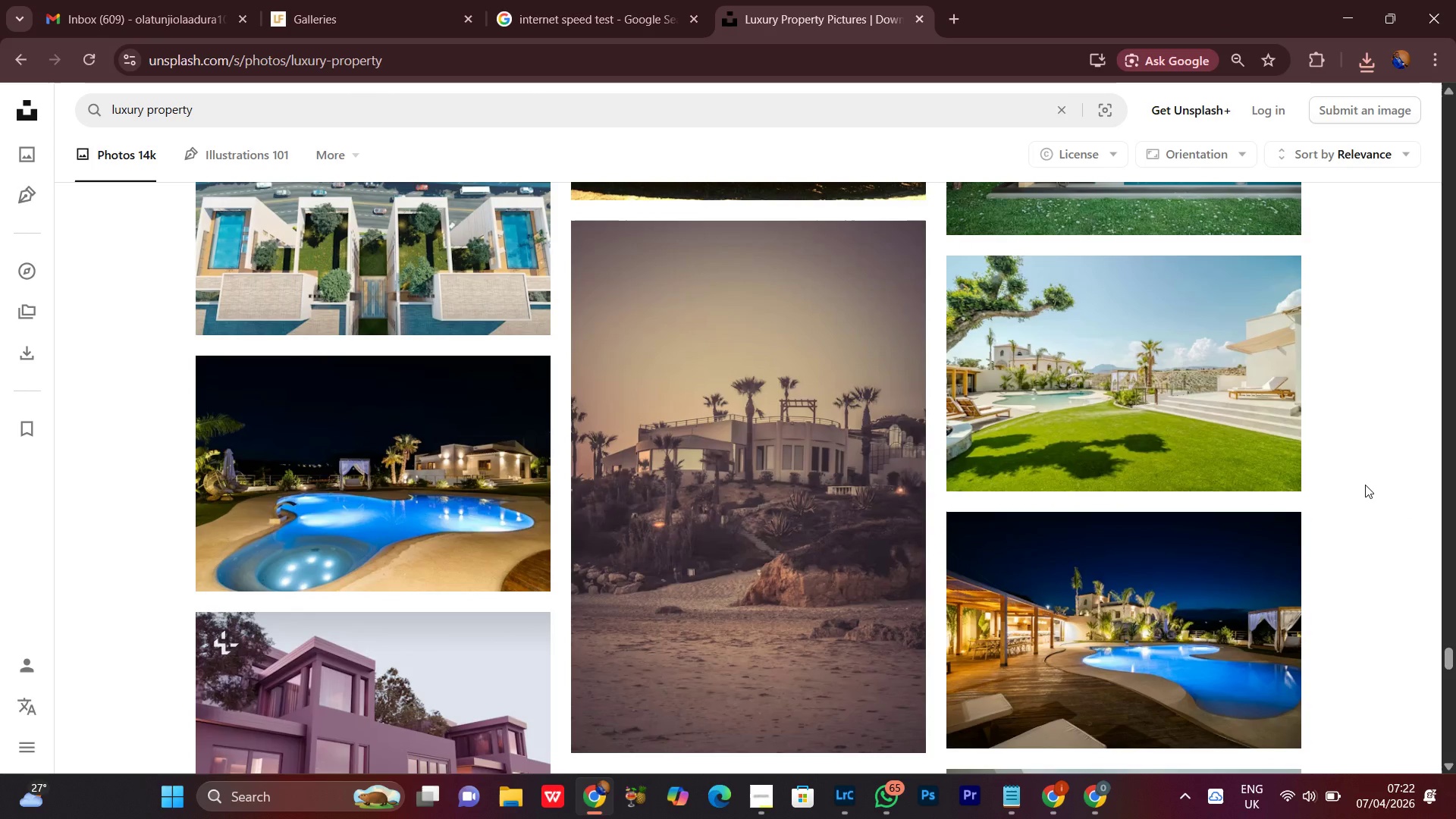 
scroll: coordinate [1364, 485], scroll_direction: down, amount: 13.0
 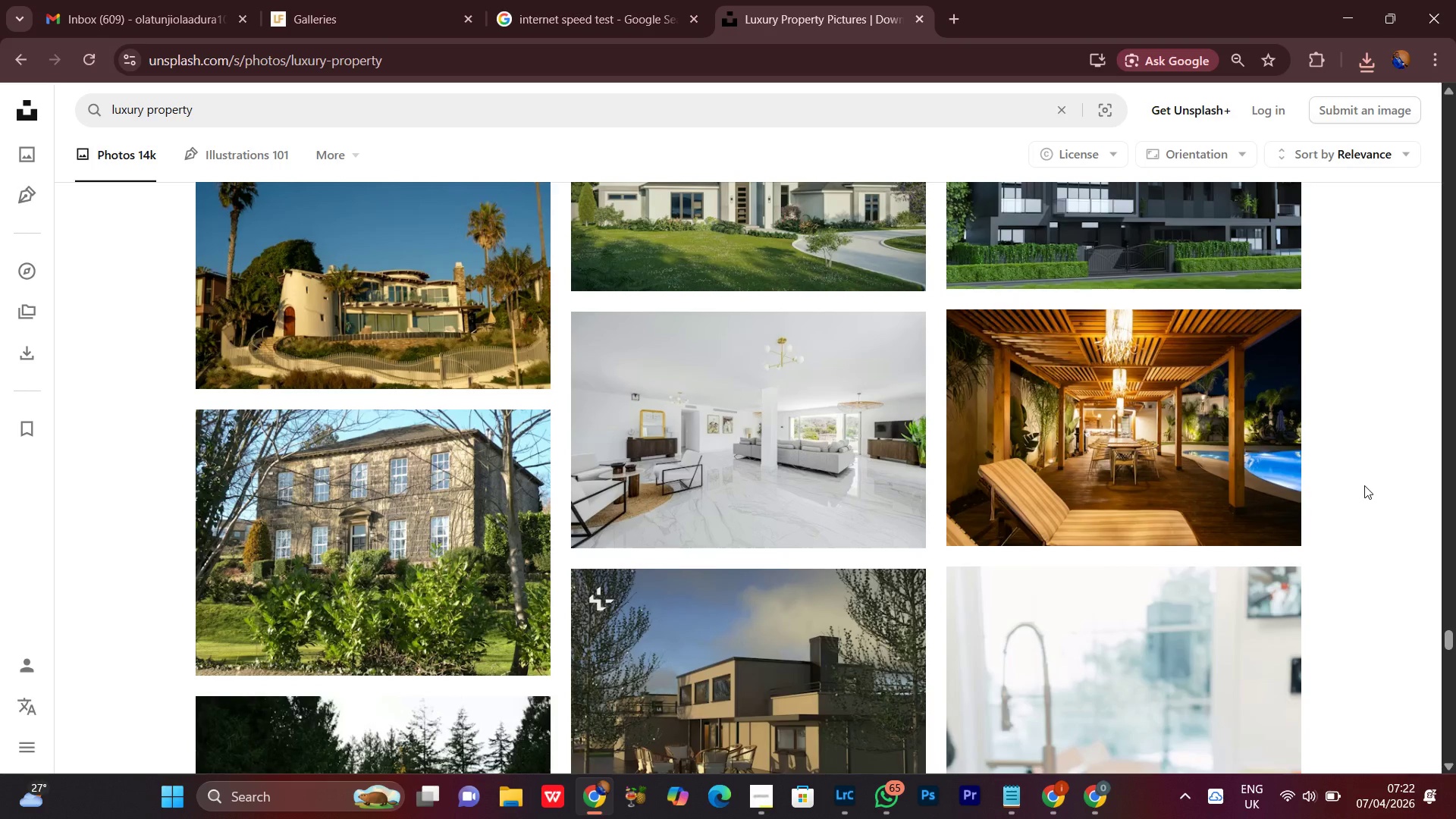 
scroll: coordinate [1359, 494], scroll_direction: down, amount: 12.0
 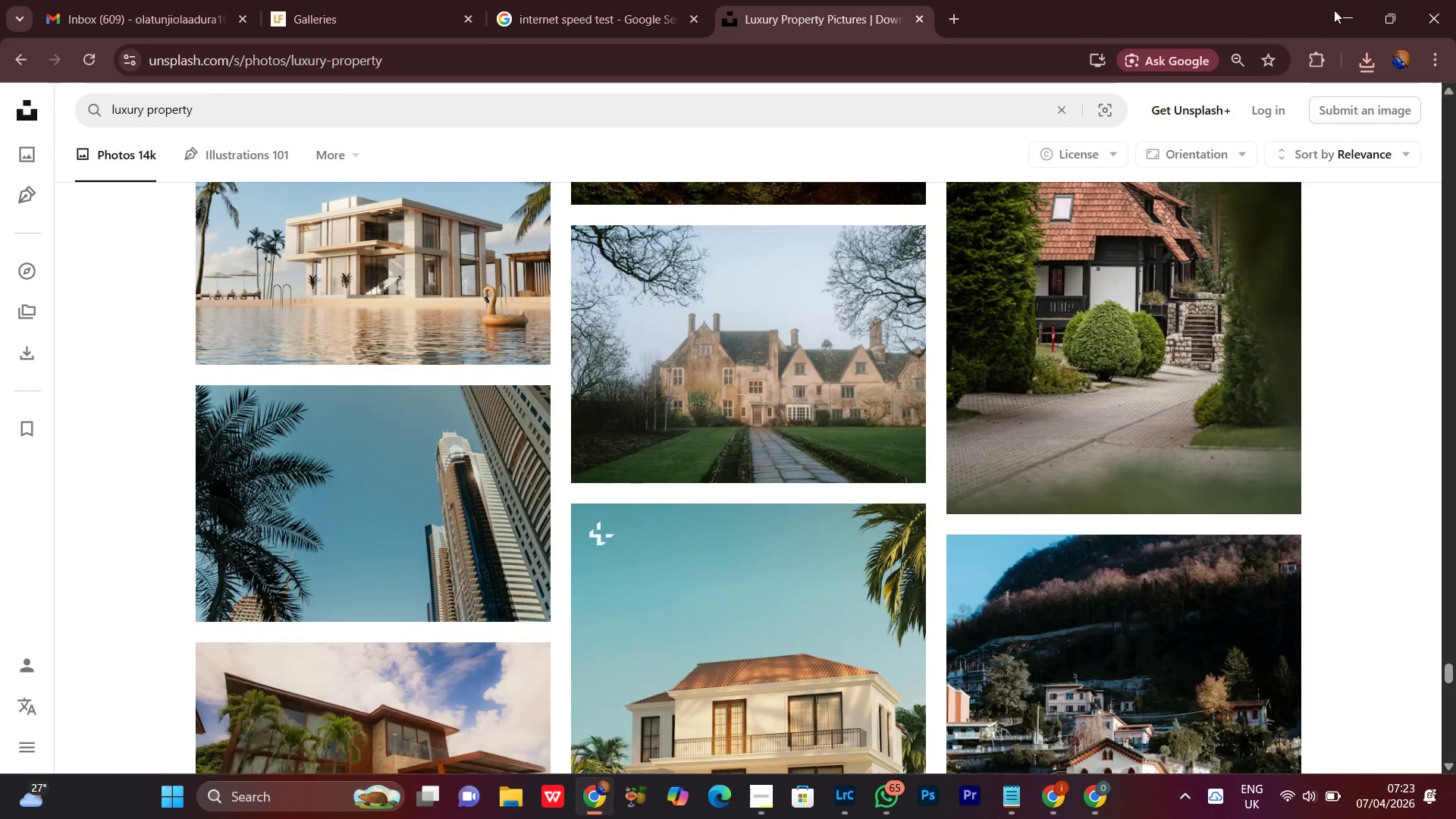 
left_click([1348, 11])
 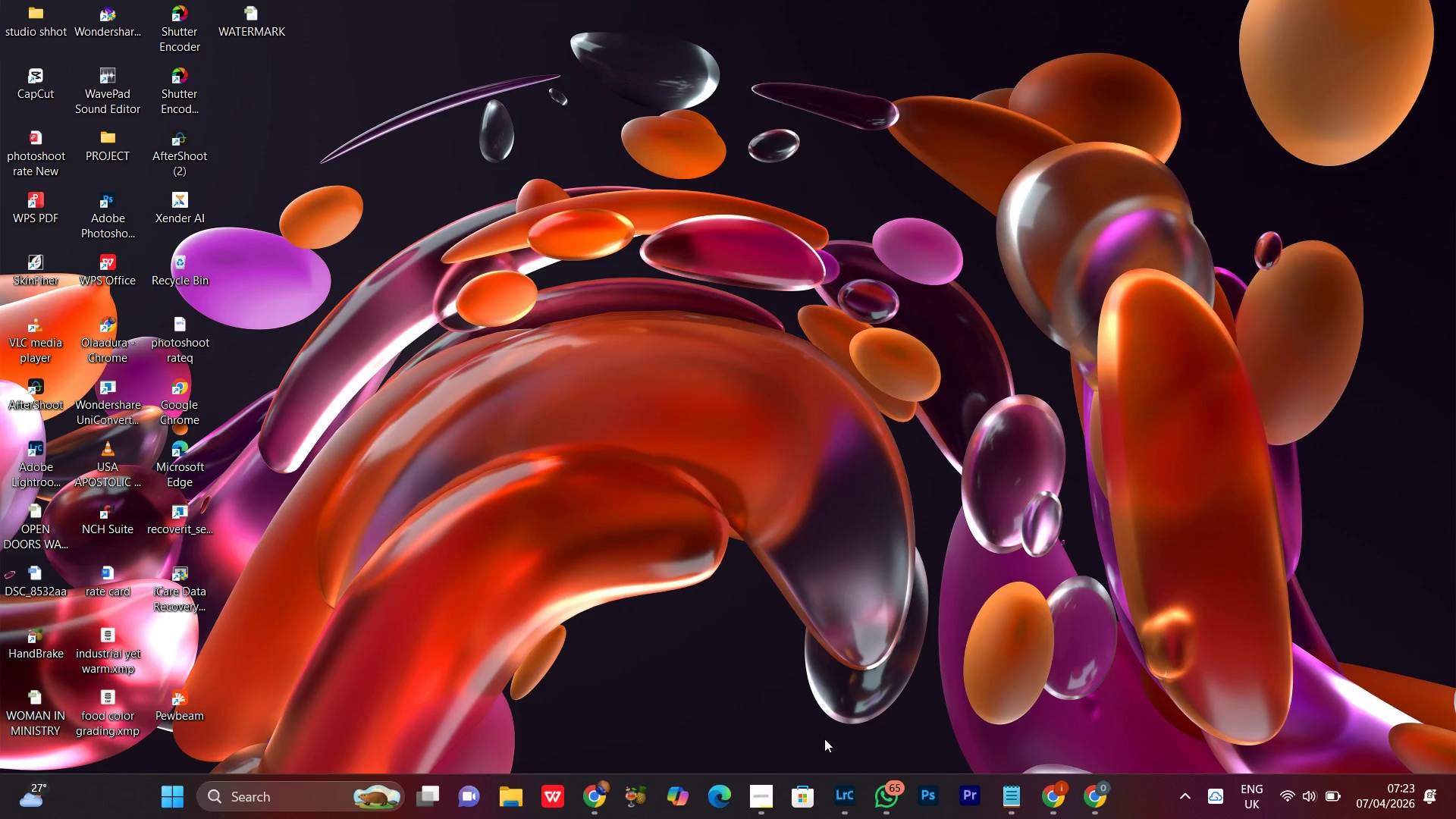 
left_click([754, 790])